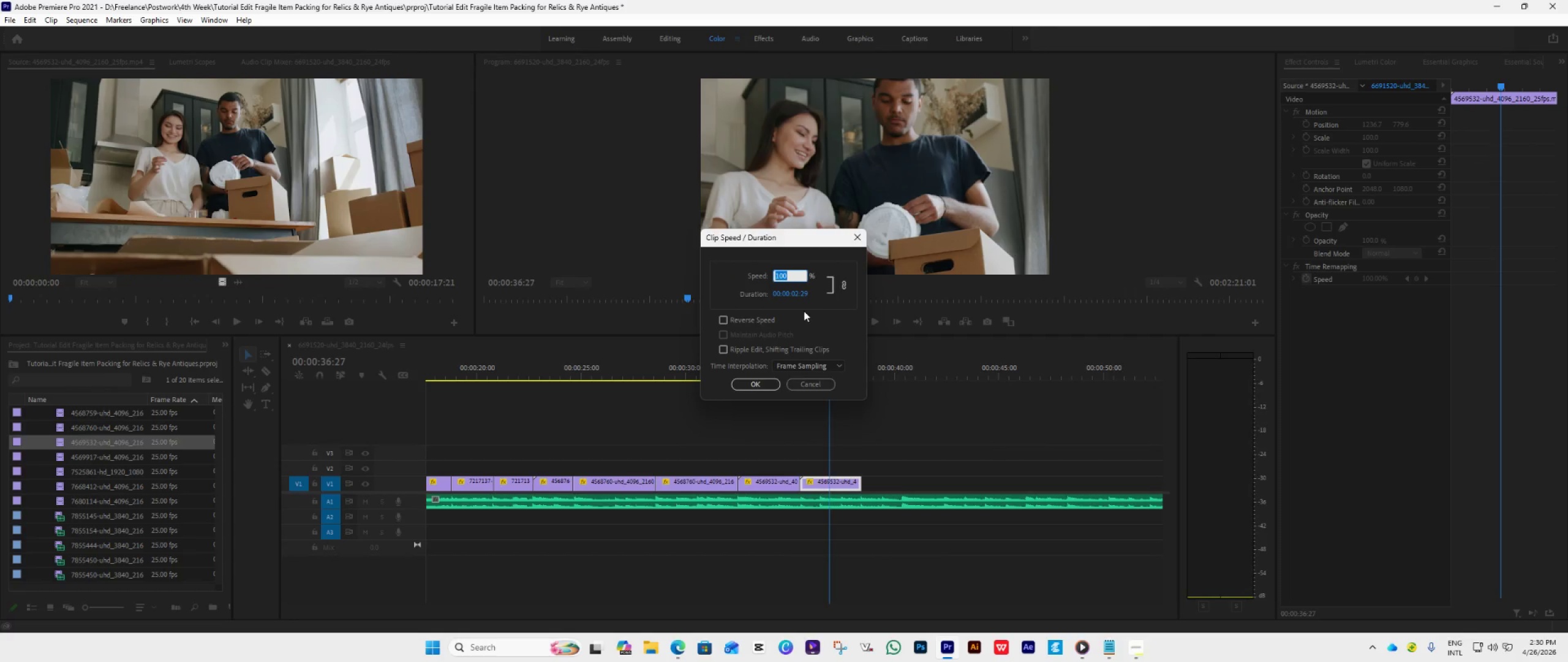 
left_click([724, 319])
 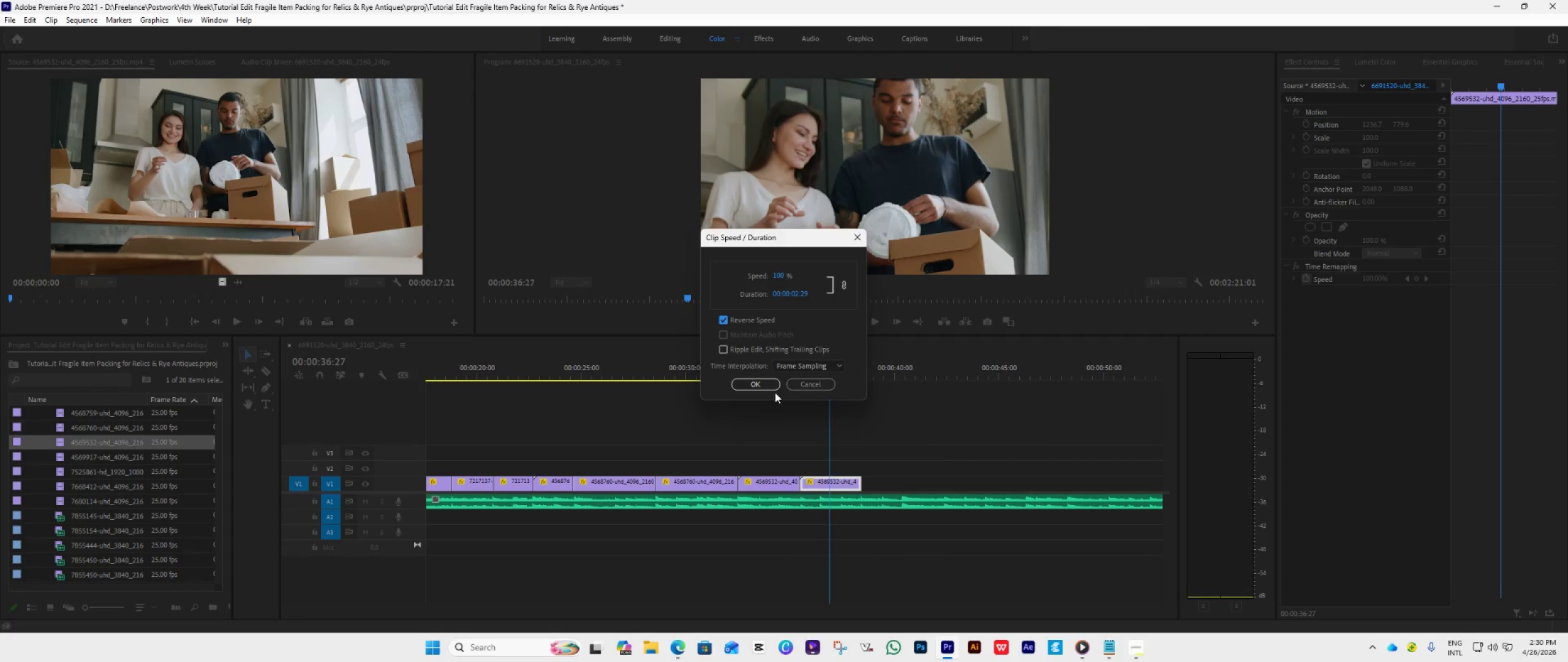 
left_click([767, 386])
 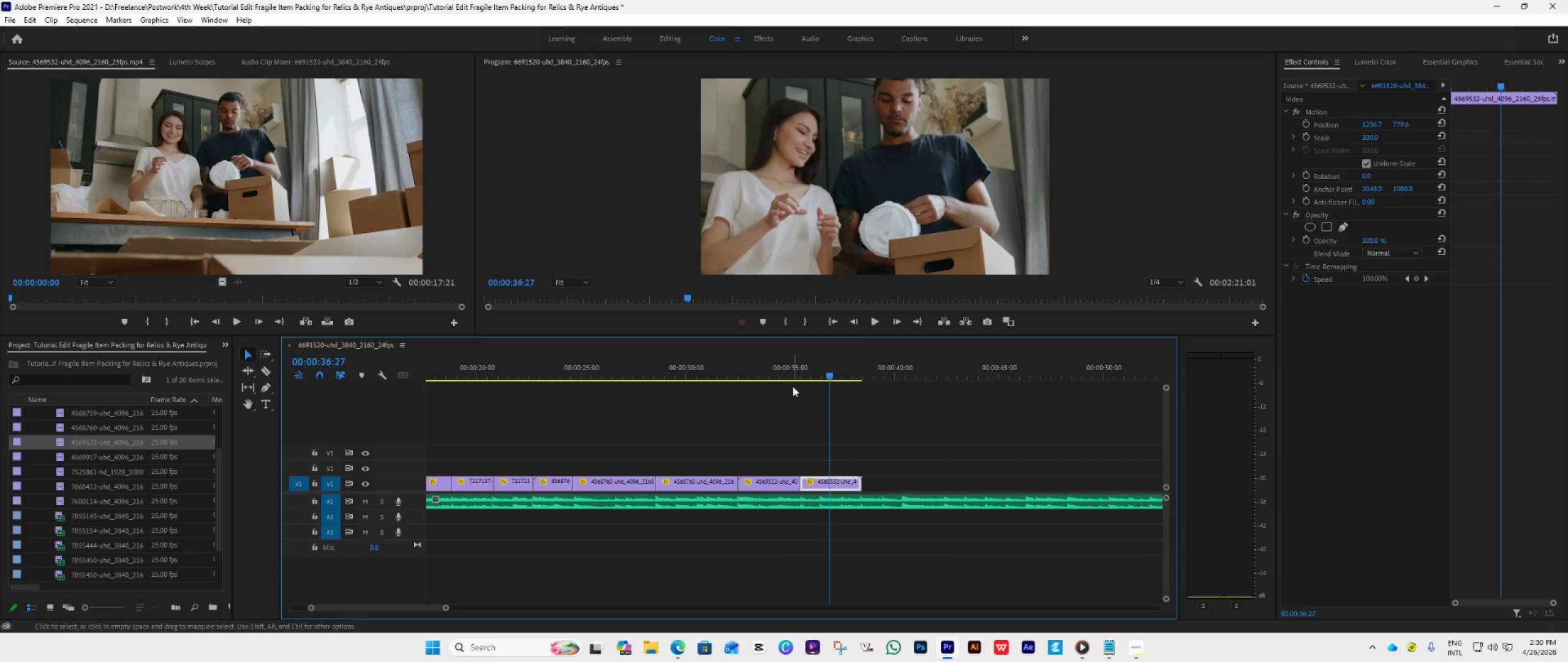 
left_click([791, 370])
 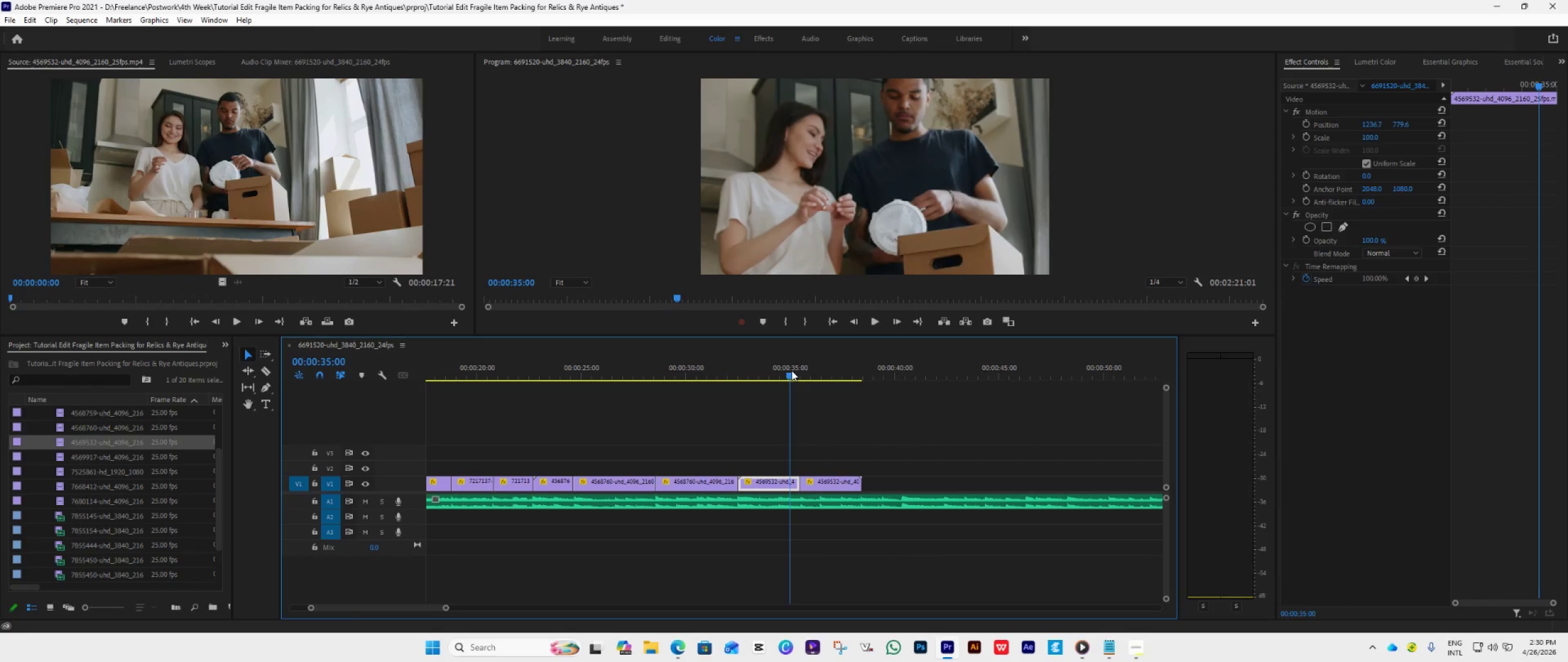 
key(Space)
 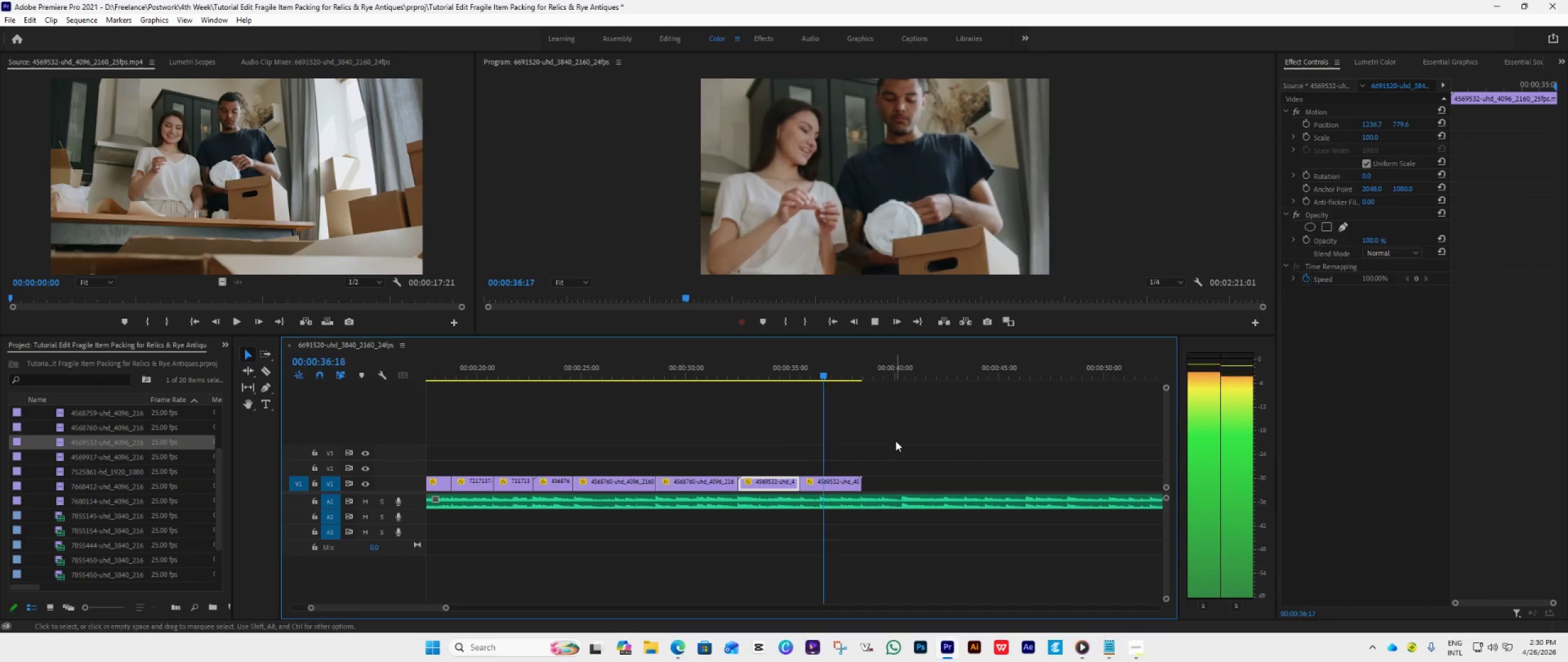 
key(Space)
 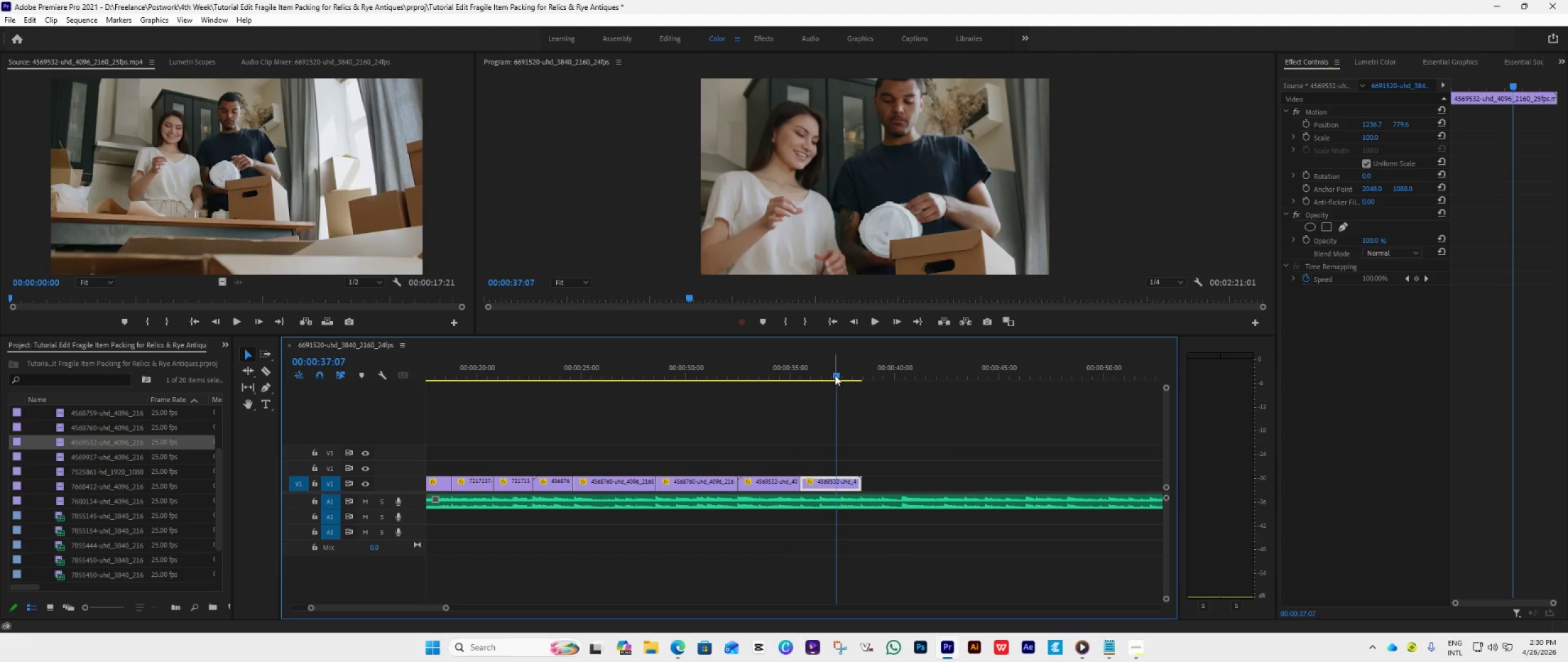 
left_click_drag(start_coordinate=[836, 376], to_coordinate=[820, 394])
 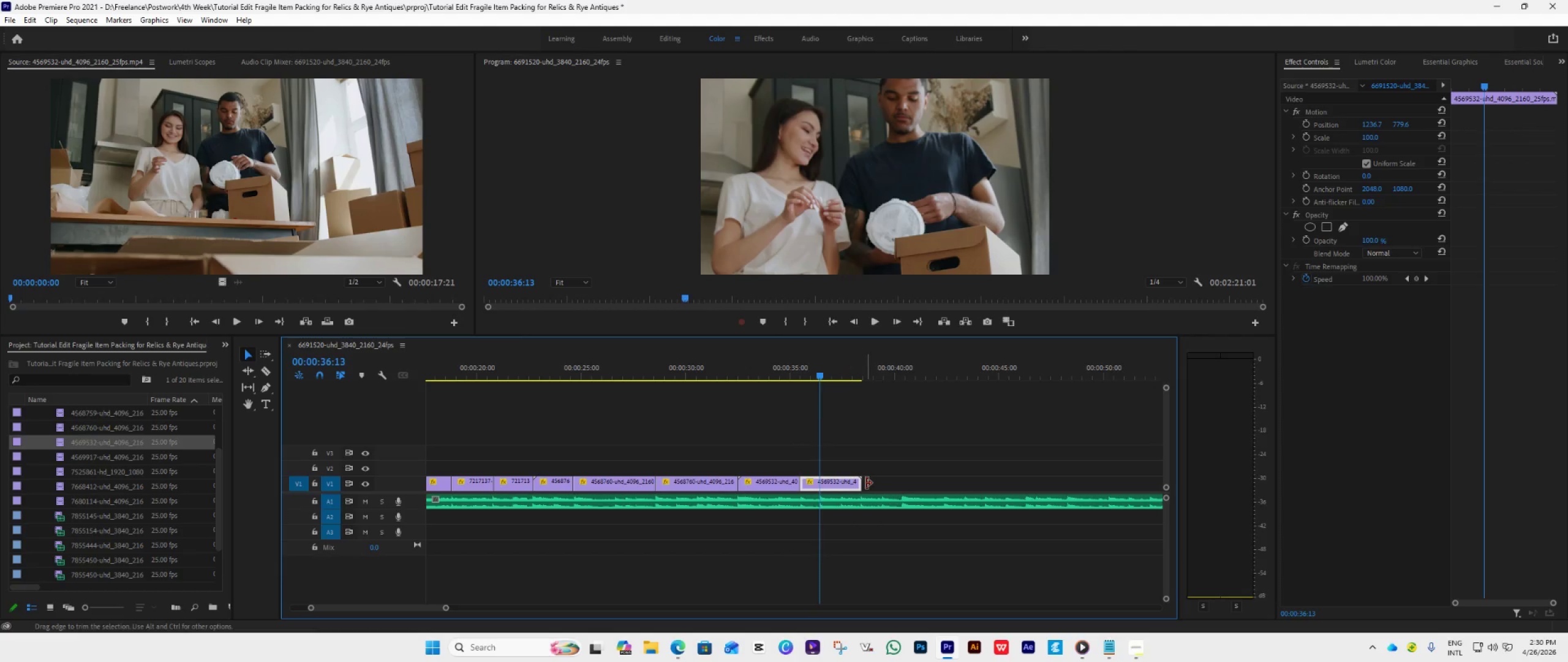 
left_click_drag(start_coordinate=[866, 483], to_coordinate=[824, 507])
 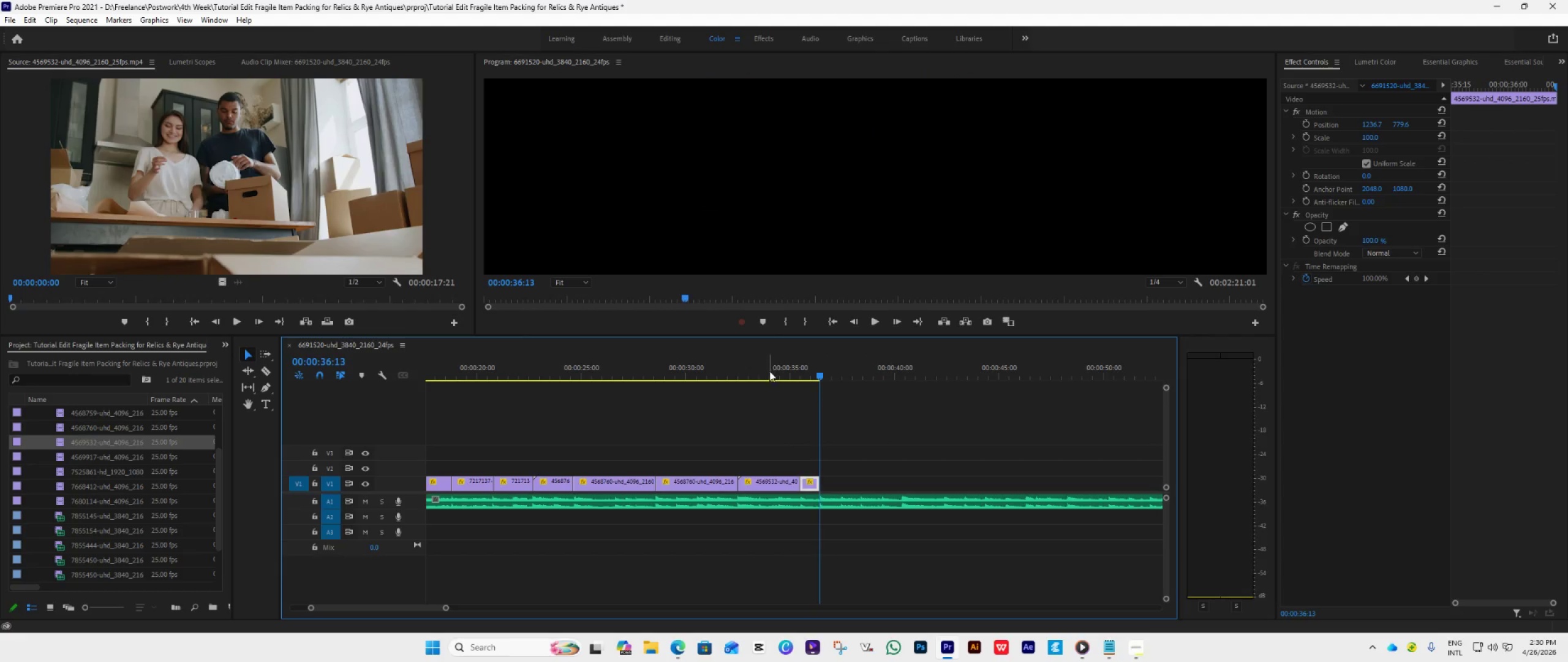 
left_click([770, 375])
 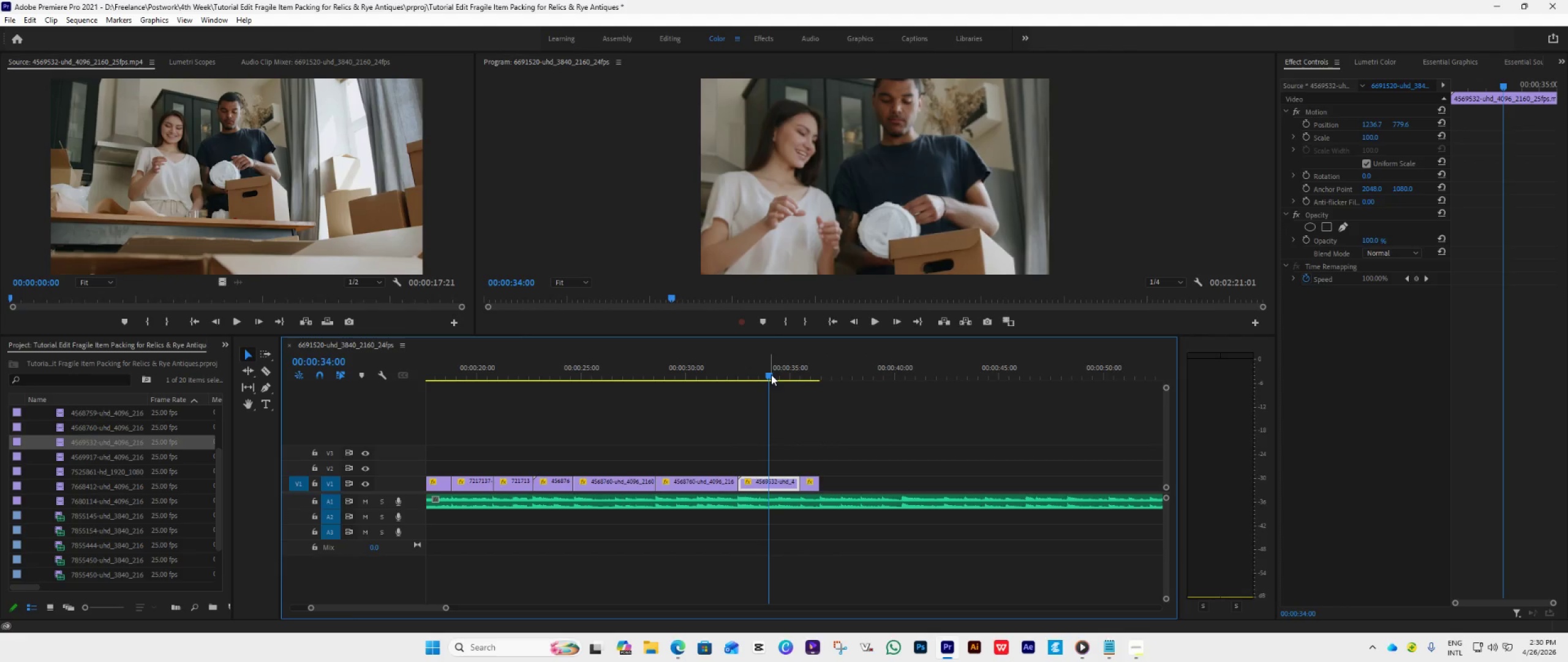 
key(Space)
 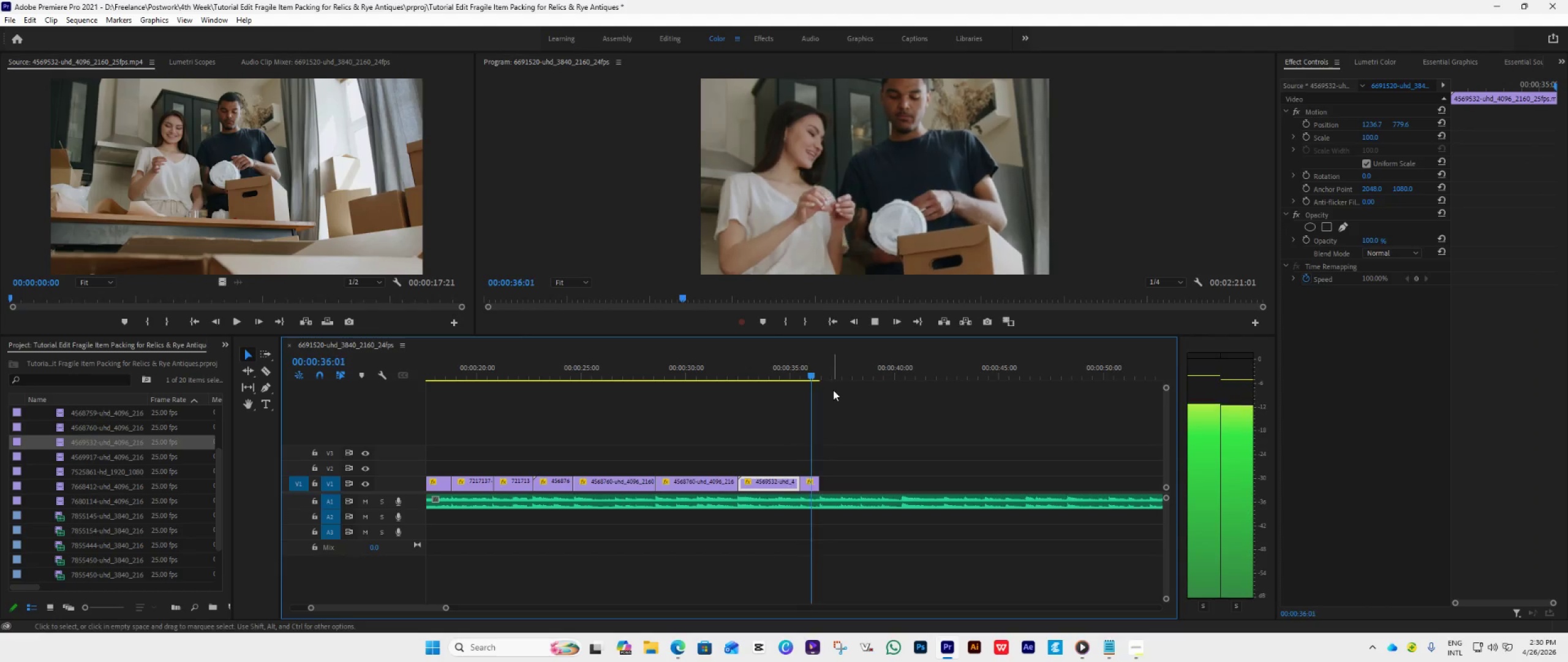 
key(Space)
 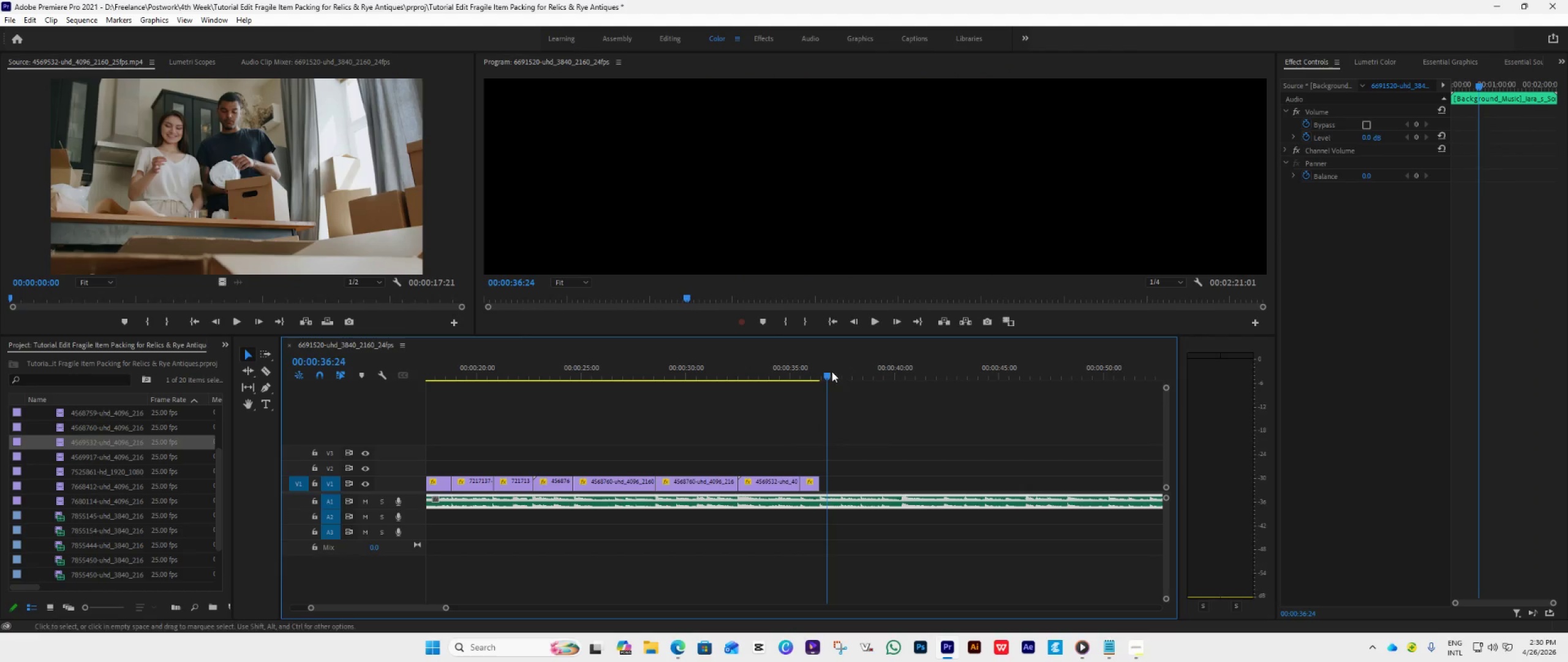 
left_click_drag(start_coordinate=[824, 373], to_coordinate=[780, 416])
 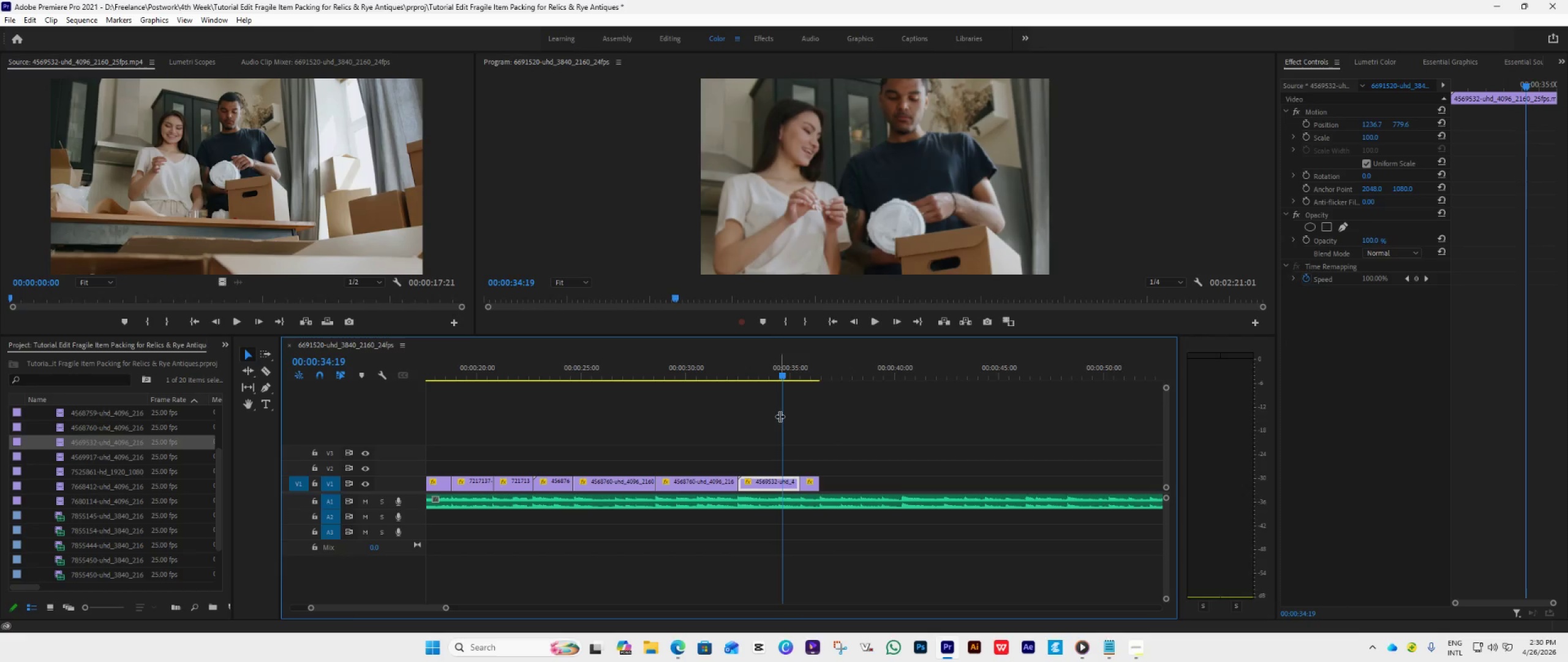 
key(Space)
 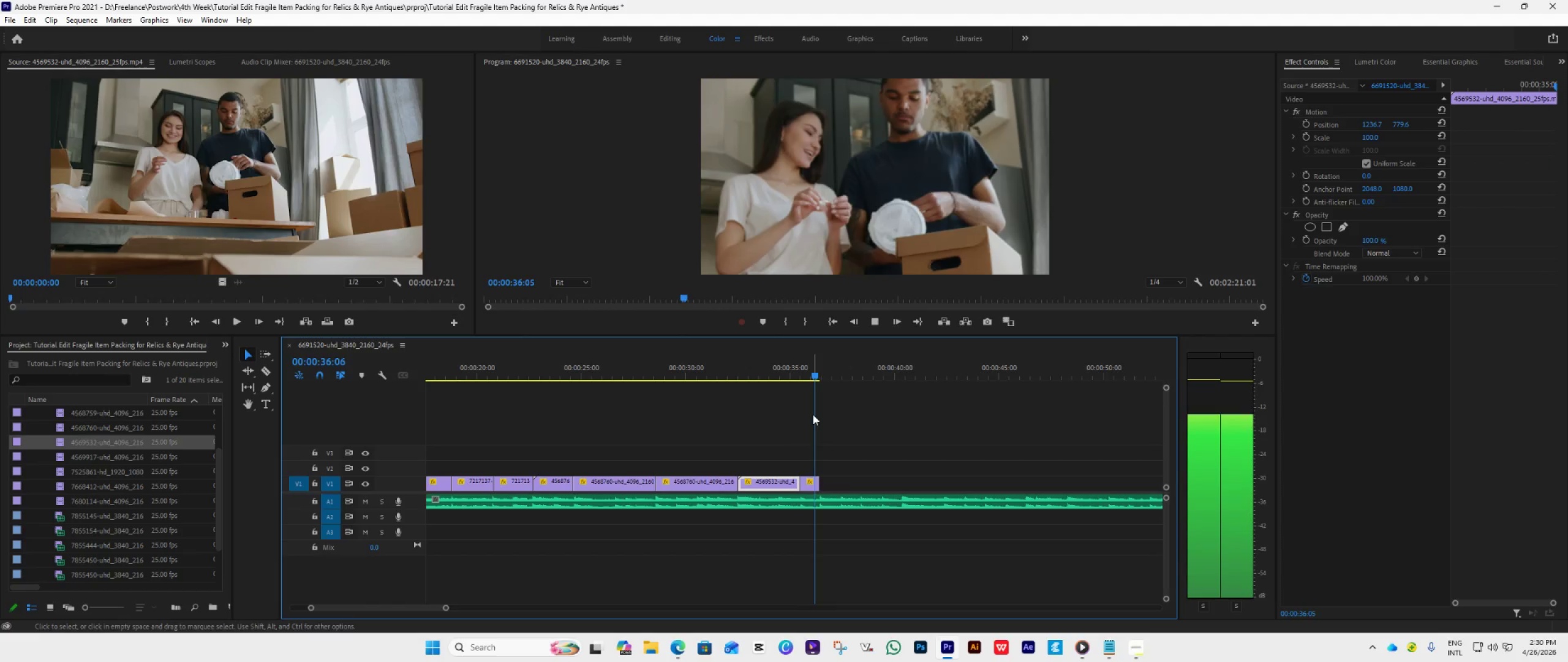 
key(Space)
 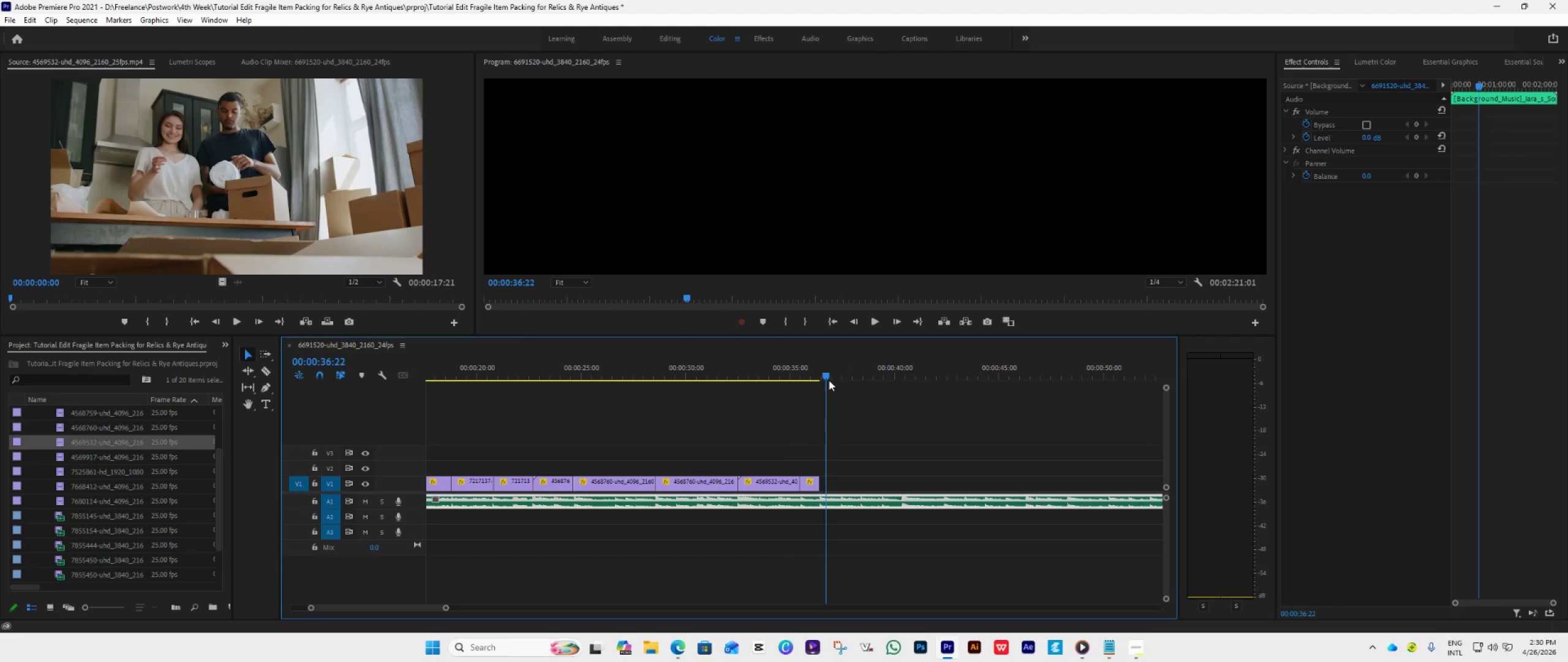 
left_click_drag(start_coordinate=[827, 373], to_coordinate=[797, 409])
 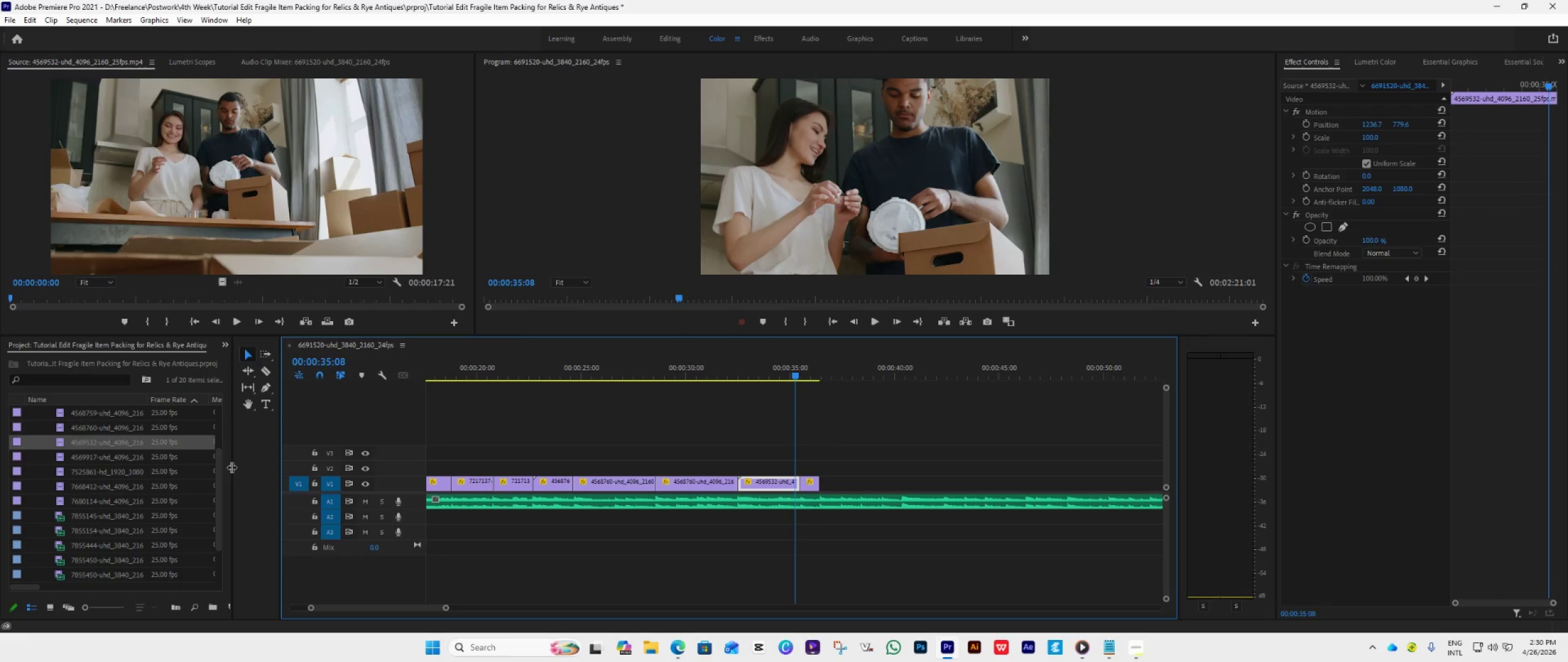 
key(Space)
 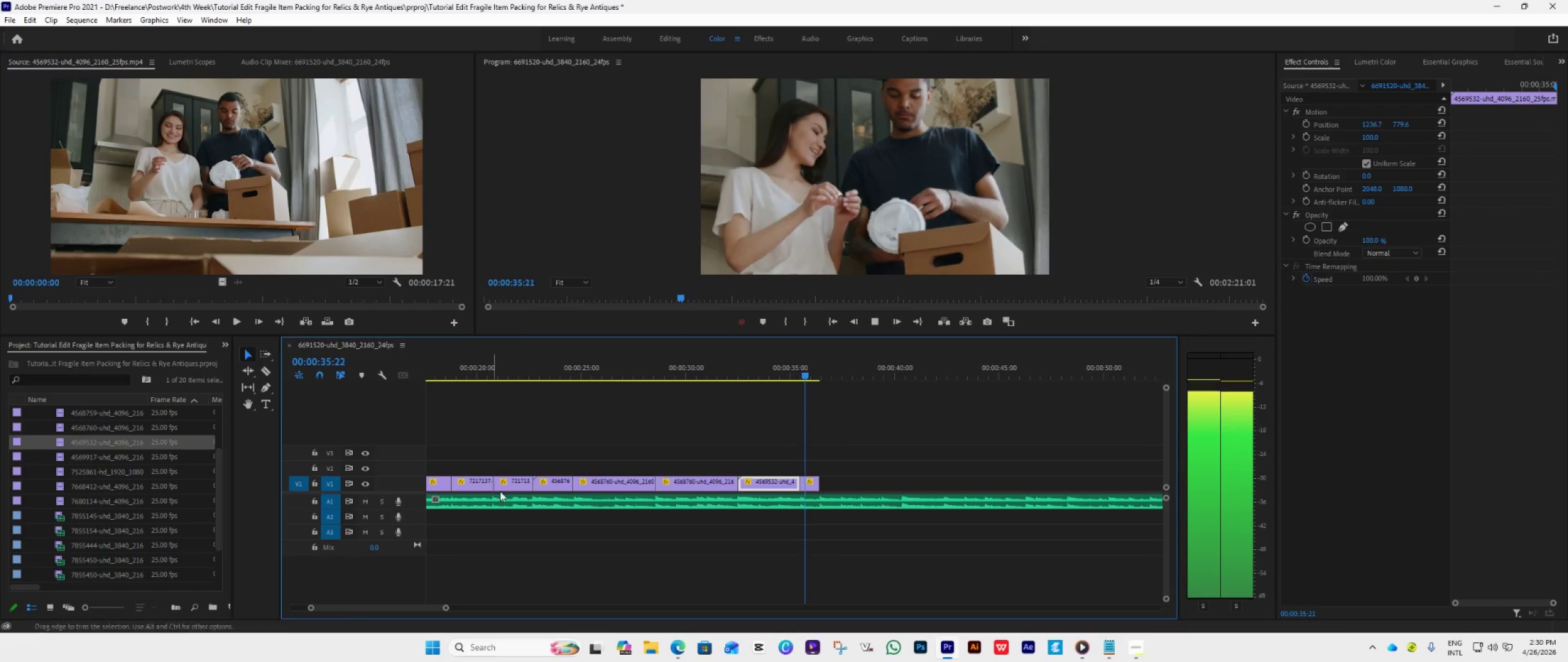 
key(Space)
 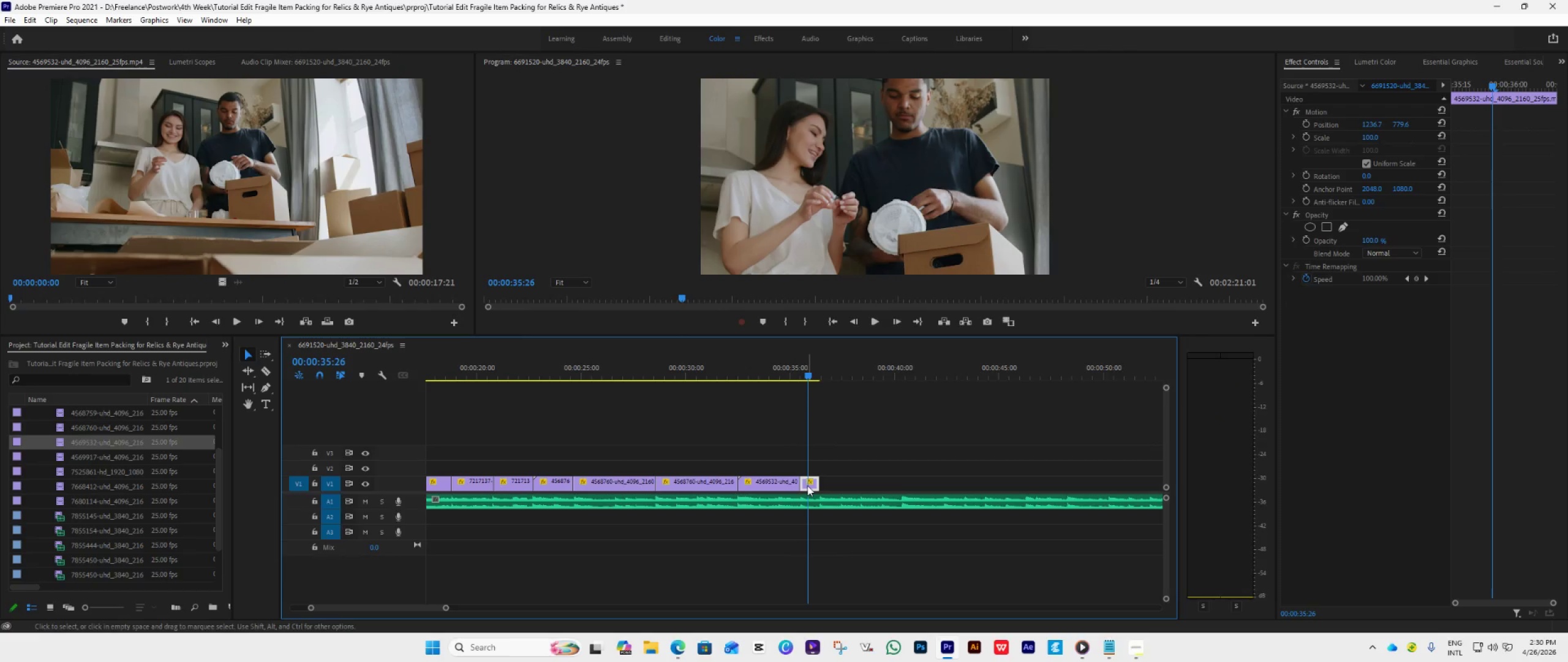 
left_click([807, 485])
 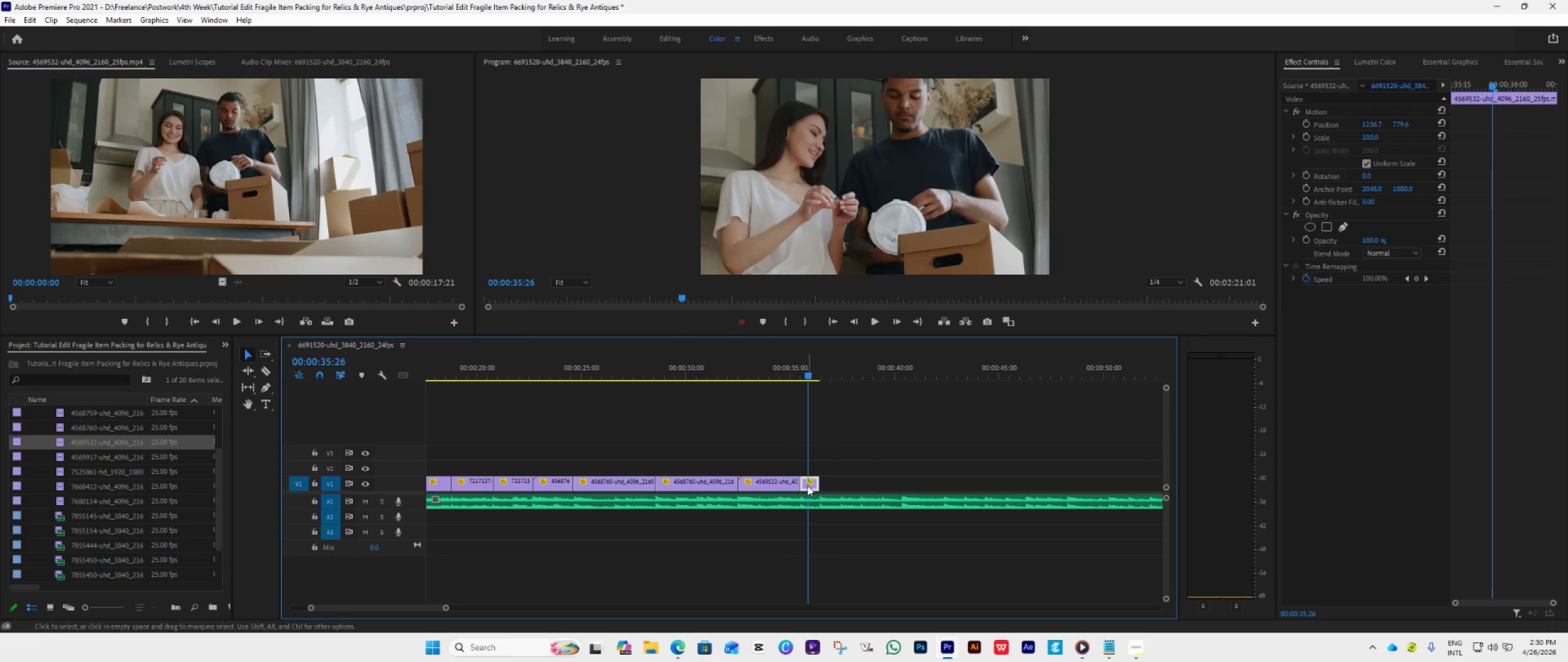 
key(Delete)
 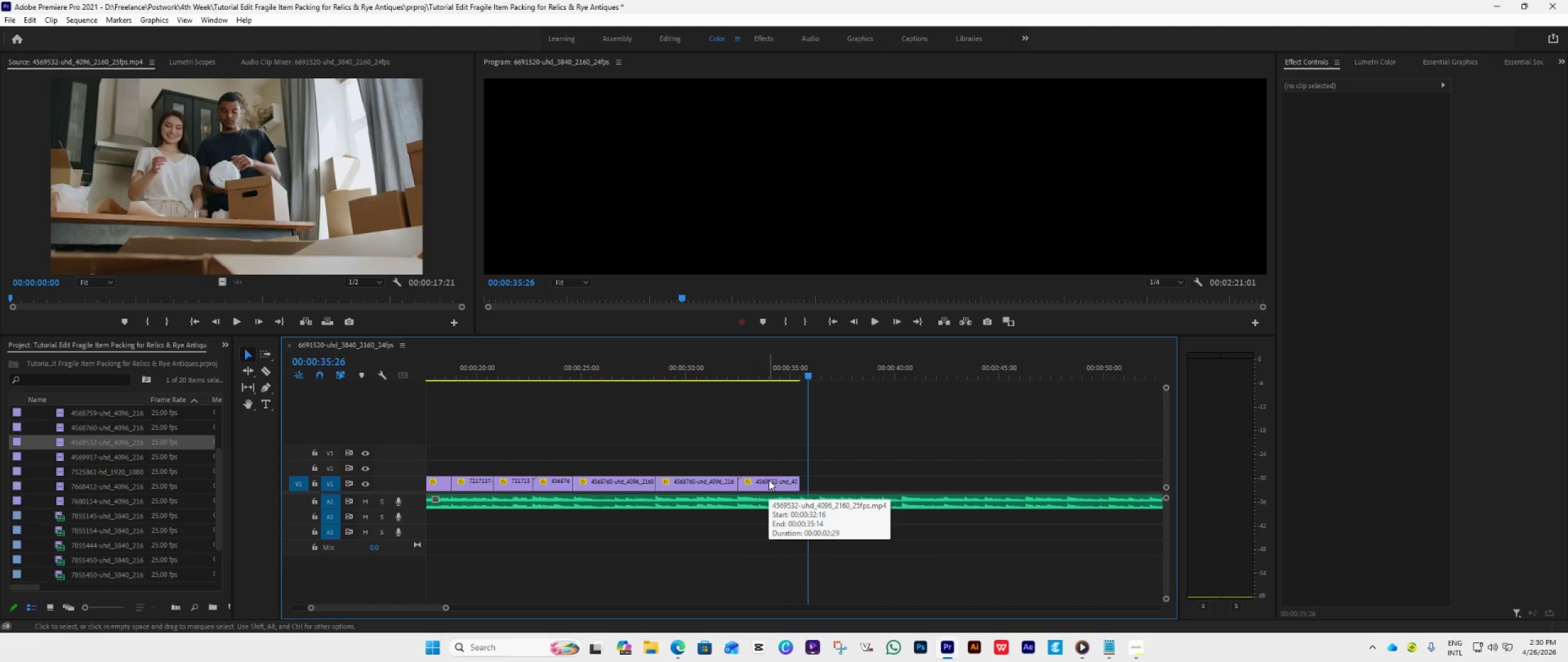 
wait(5.8)
 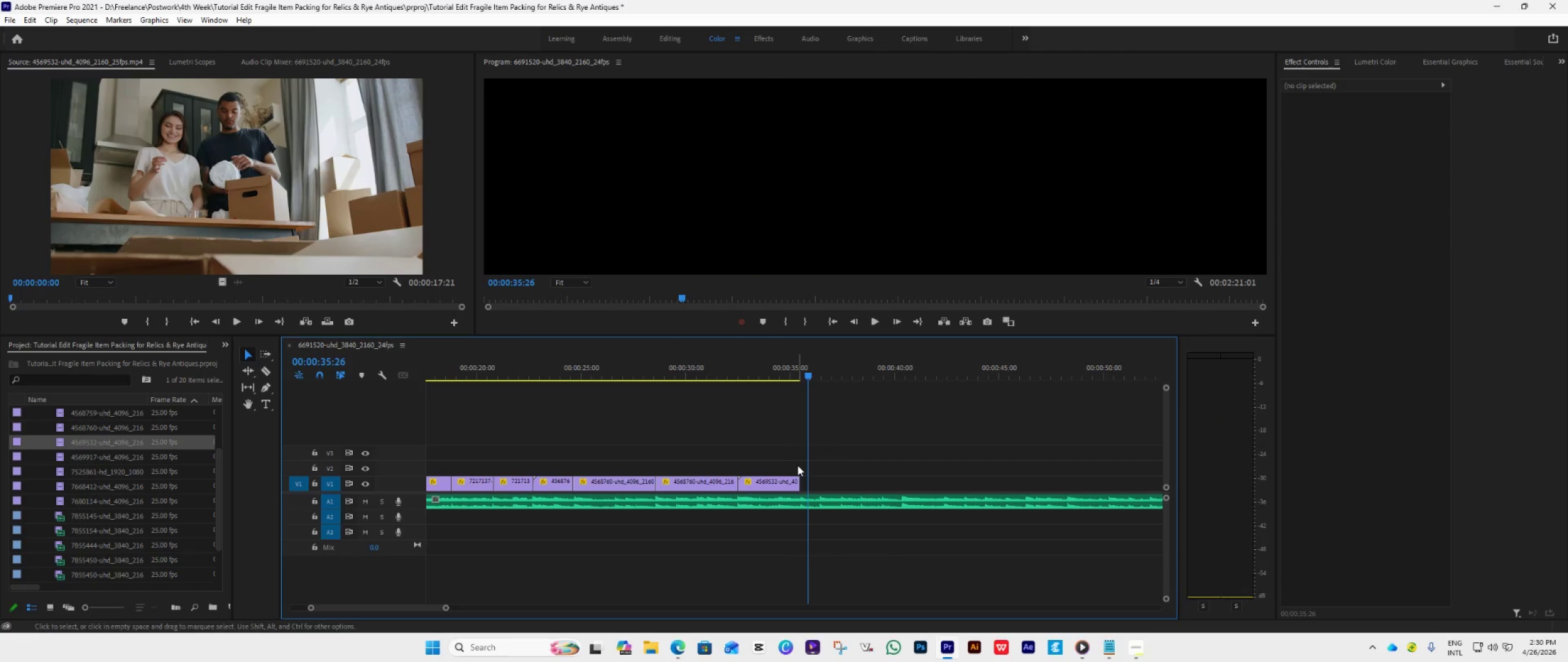 
left_click([769, 480])
 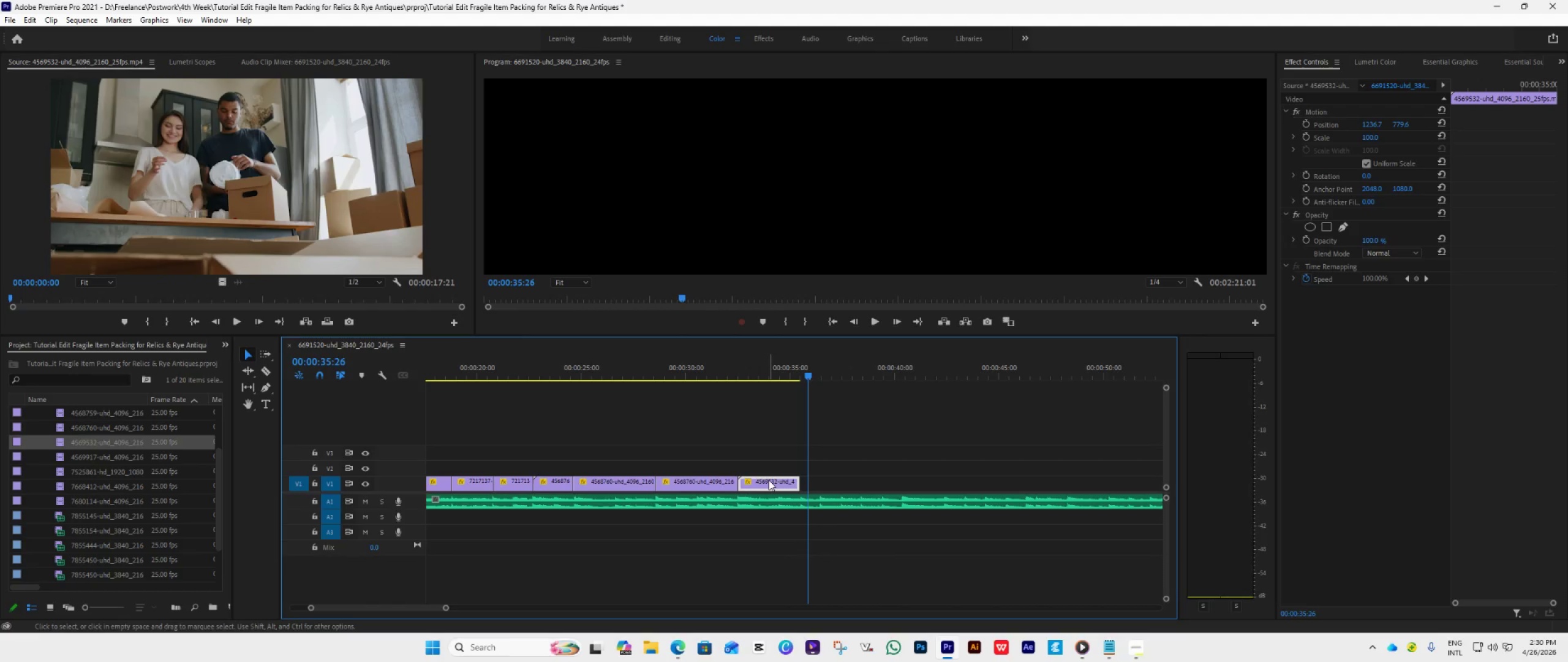 
key(Delete)
 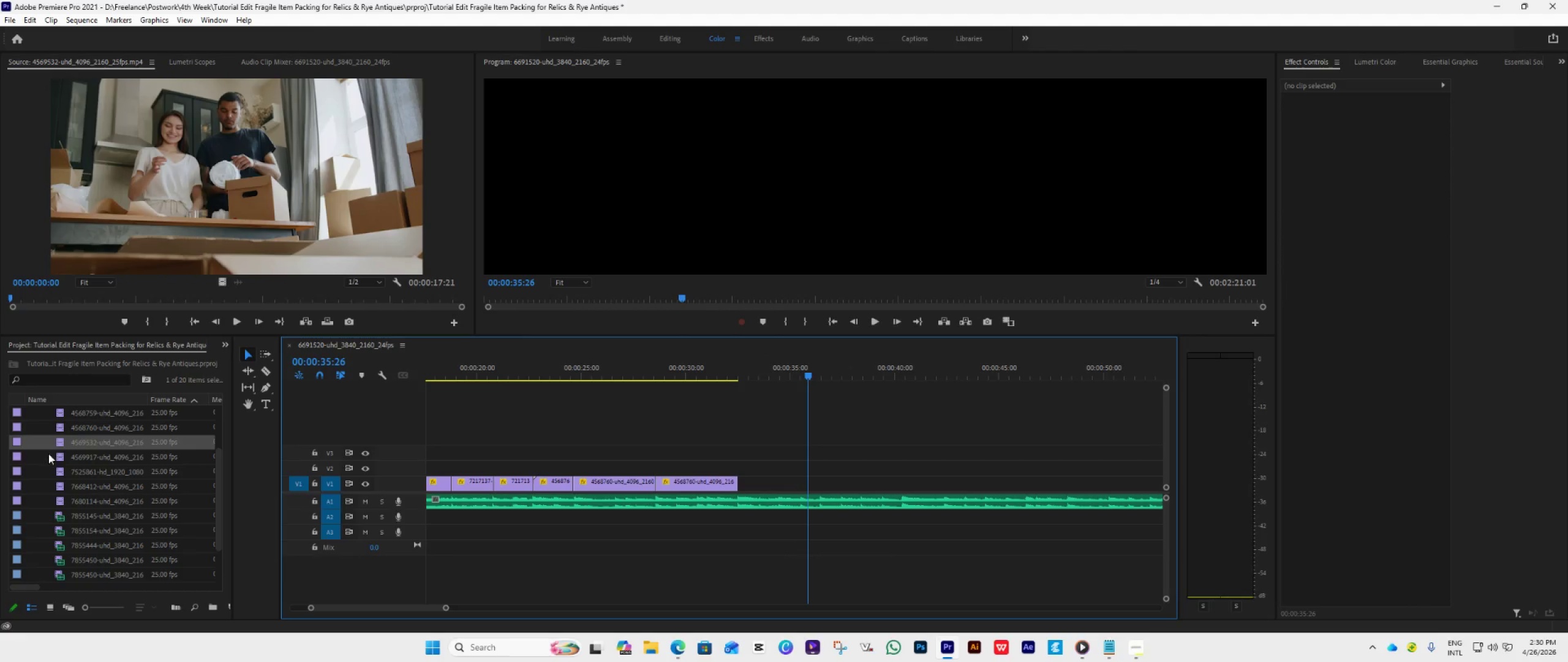 
double_click([58, 458])
 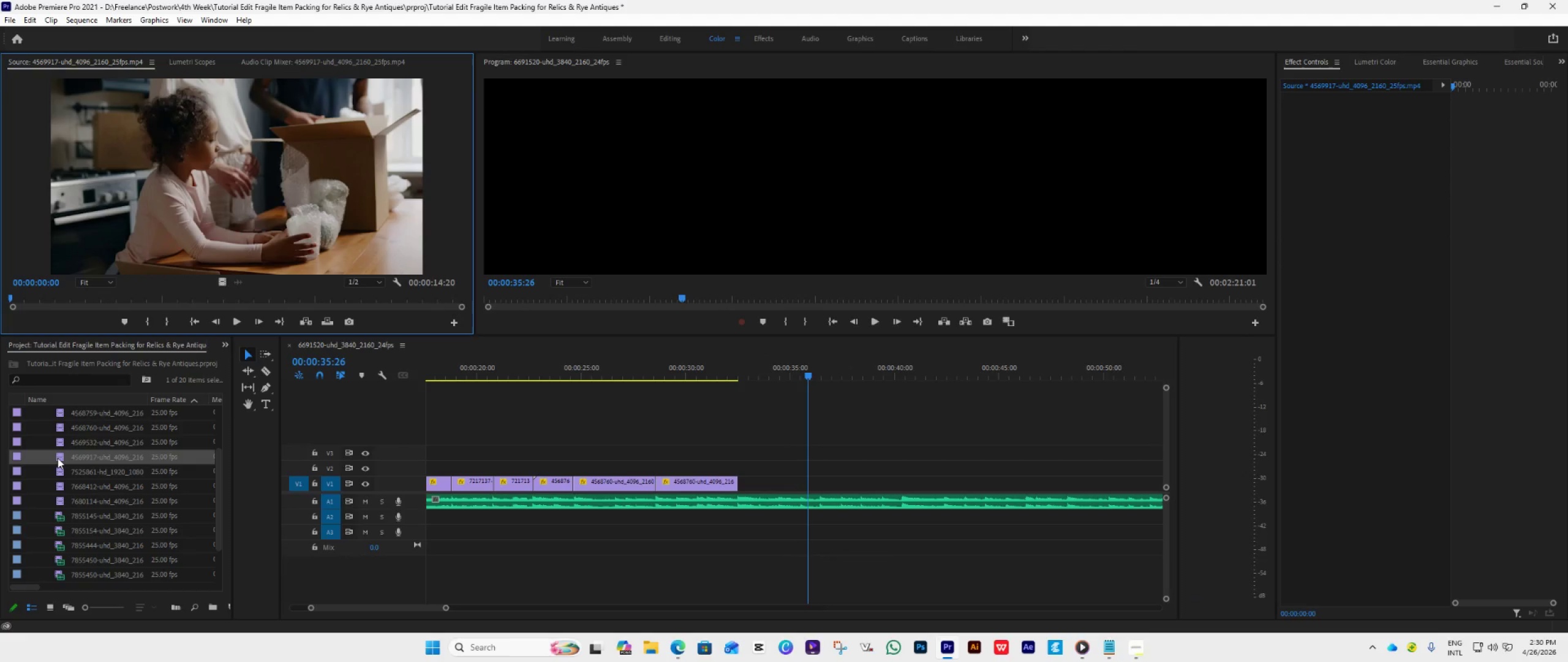 
triple_click([58, 458])
 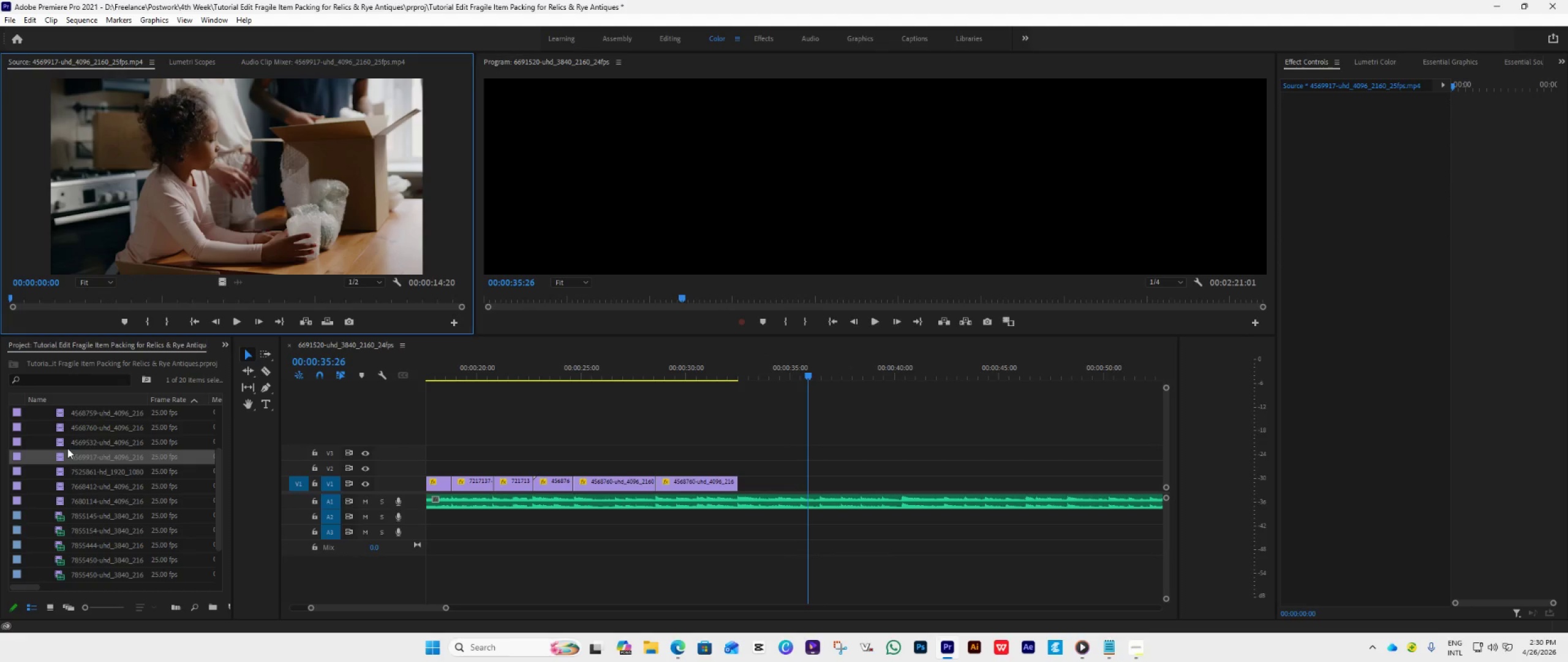 
triple_click([64, 442])
 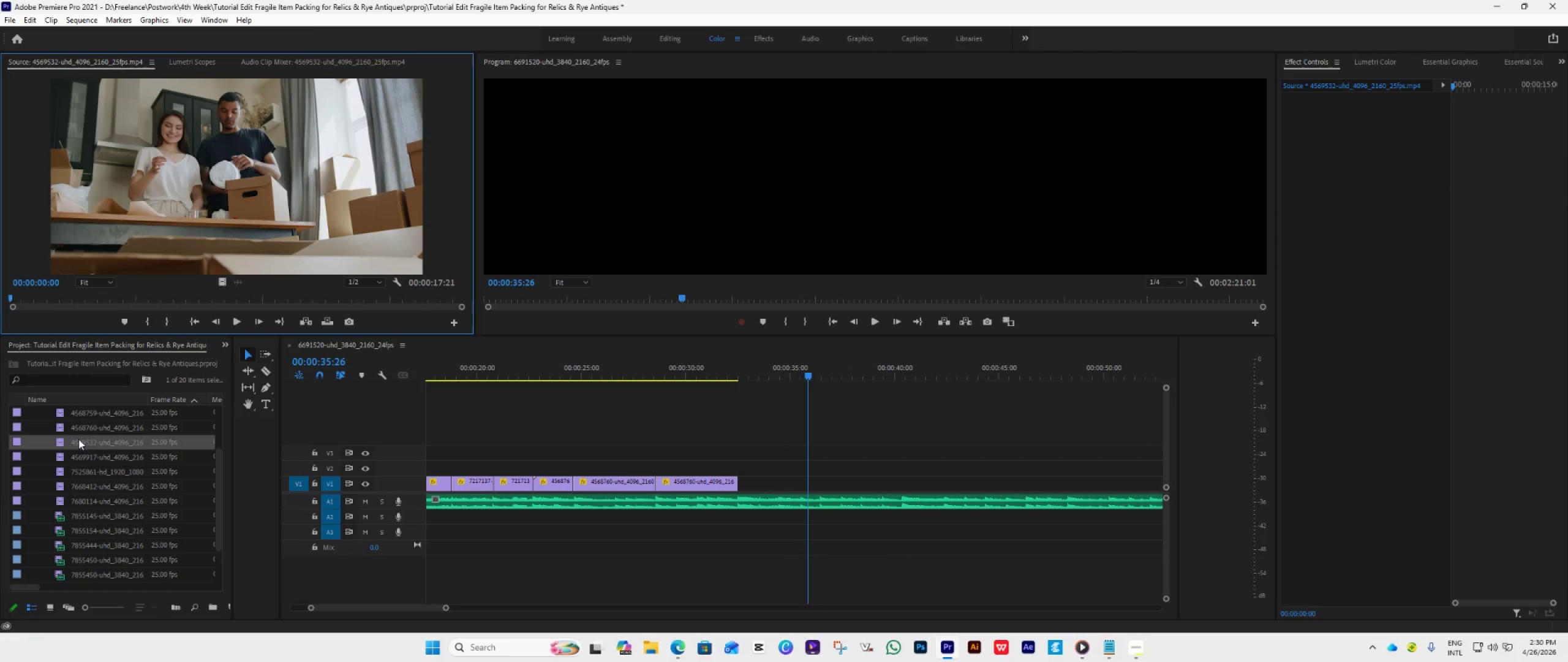 
left_click_drag(start_coordinate=[78, 439], to_coordinate=[739, 484])
 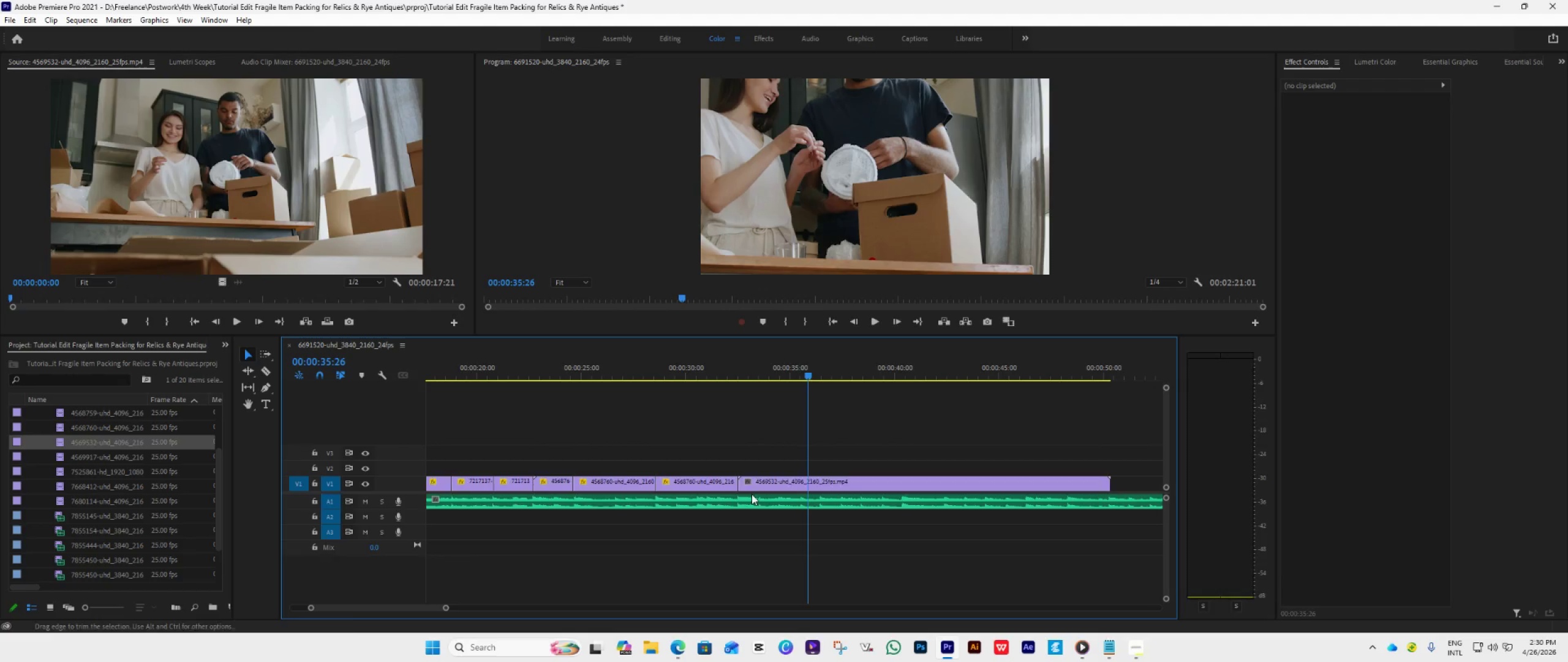 
scroll: coordinate [758, 520], scroll_direction: down, amount: 9.0
 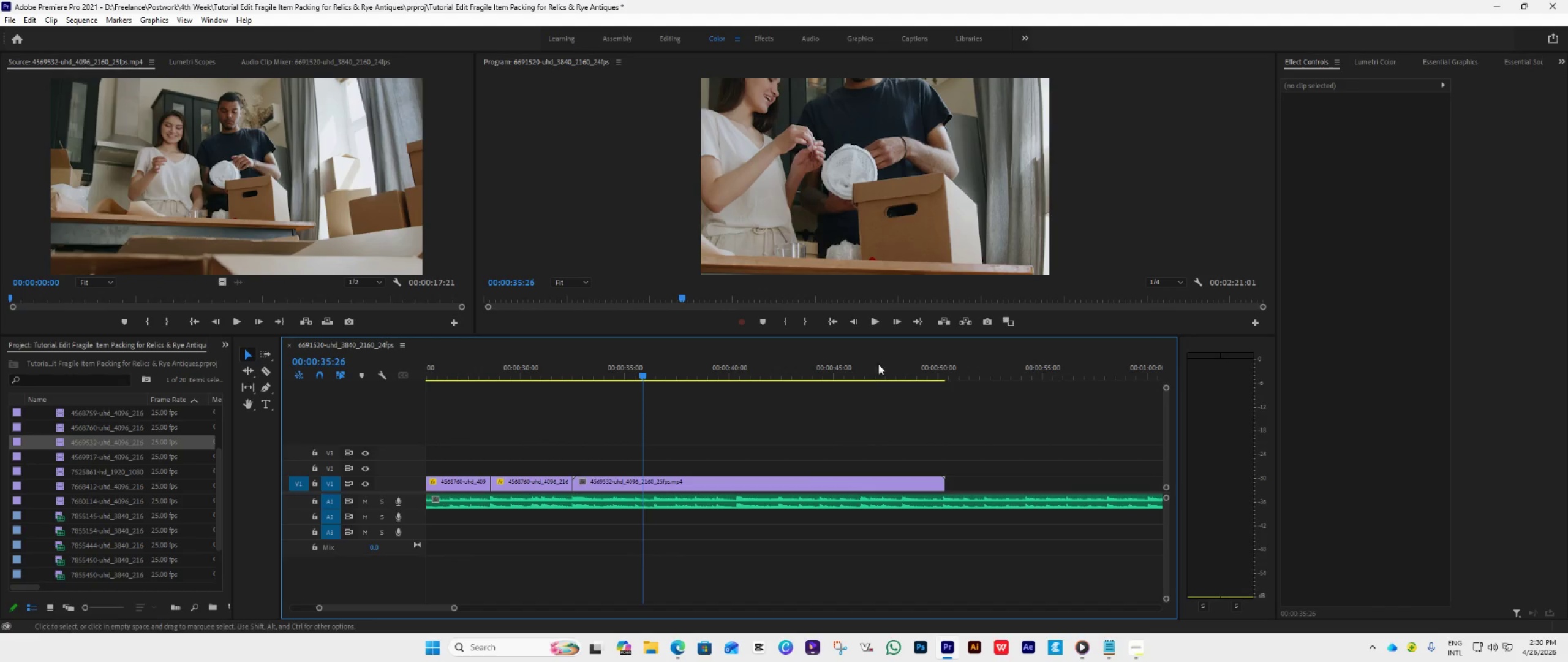 
left_click([878, 364])
 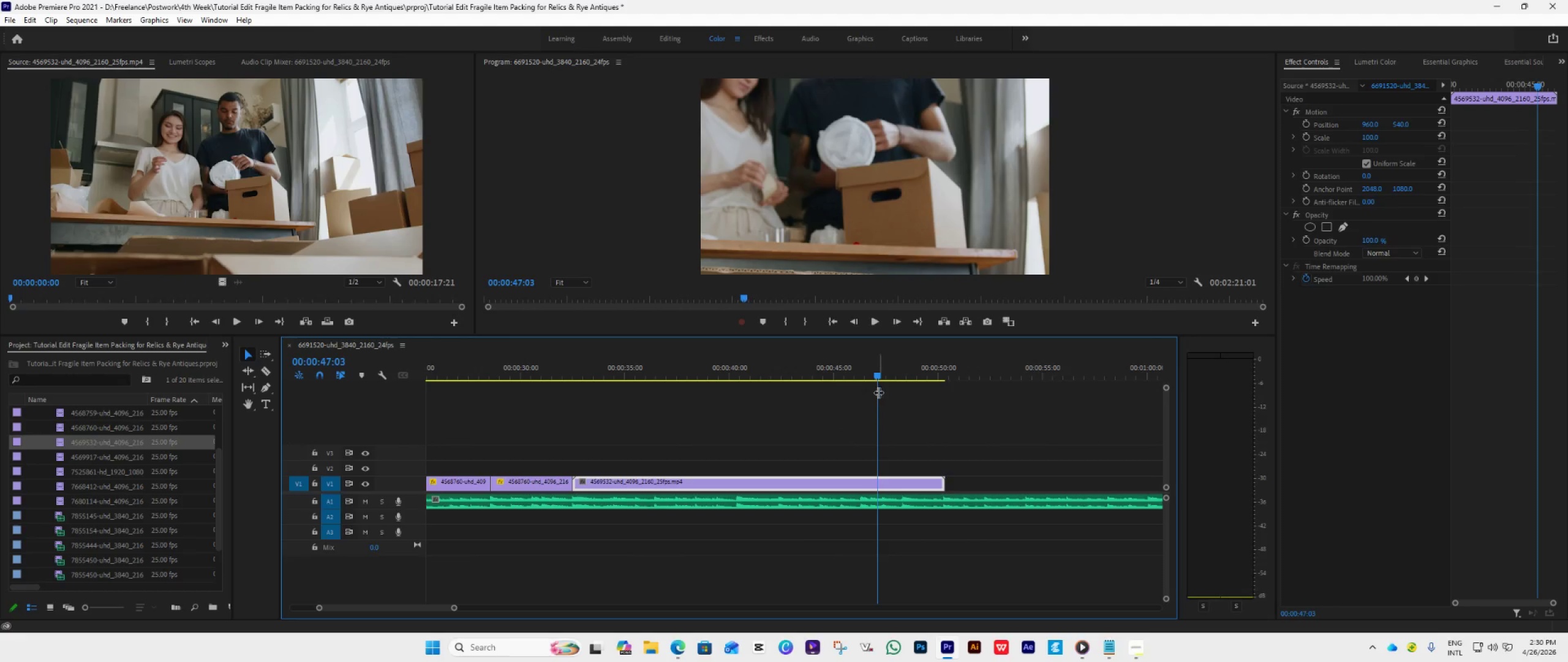 
double_click([834, 368])
 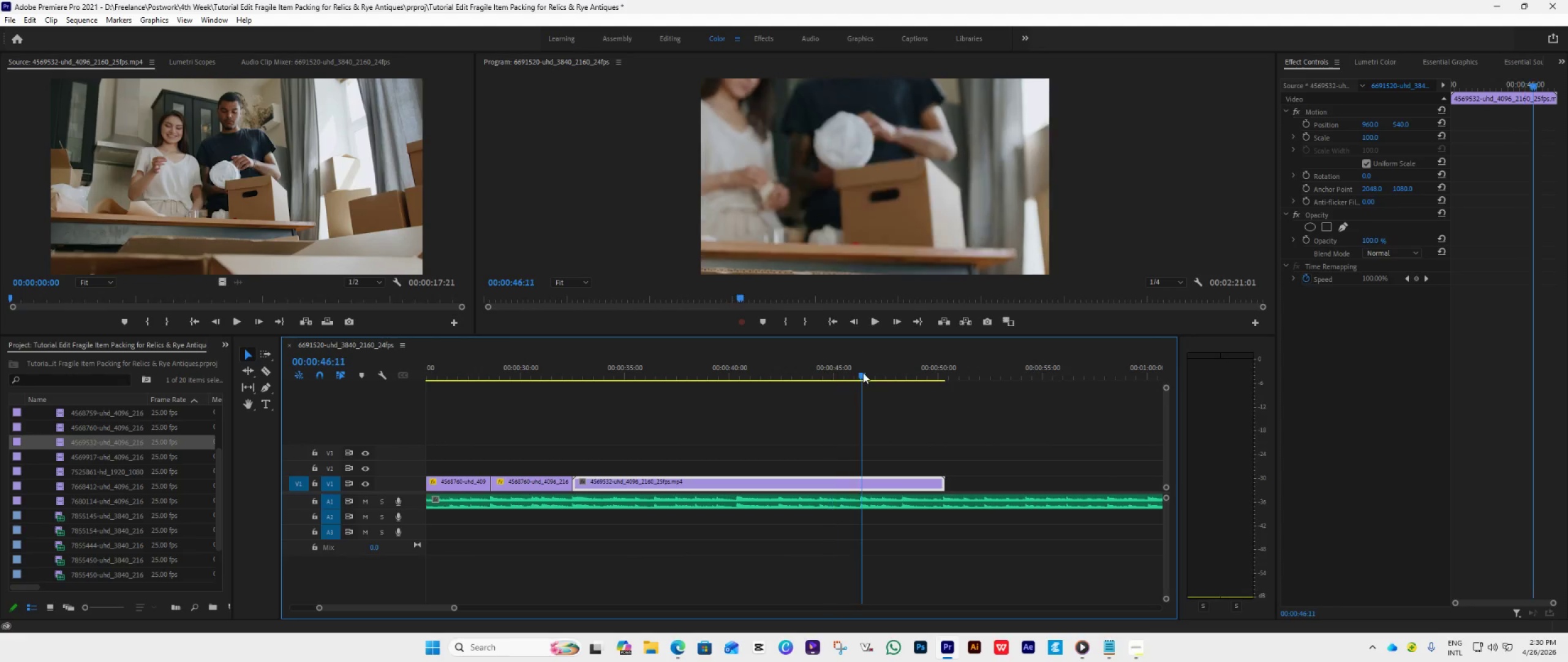 
double_click([921, 379])
 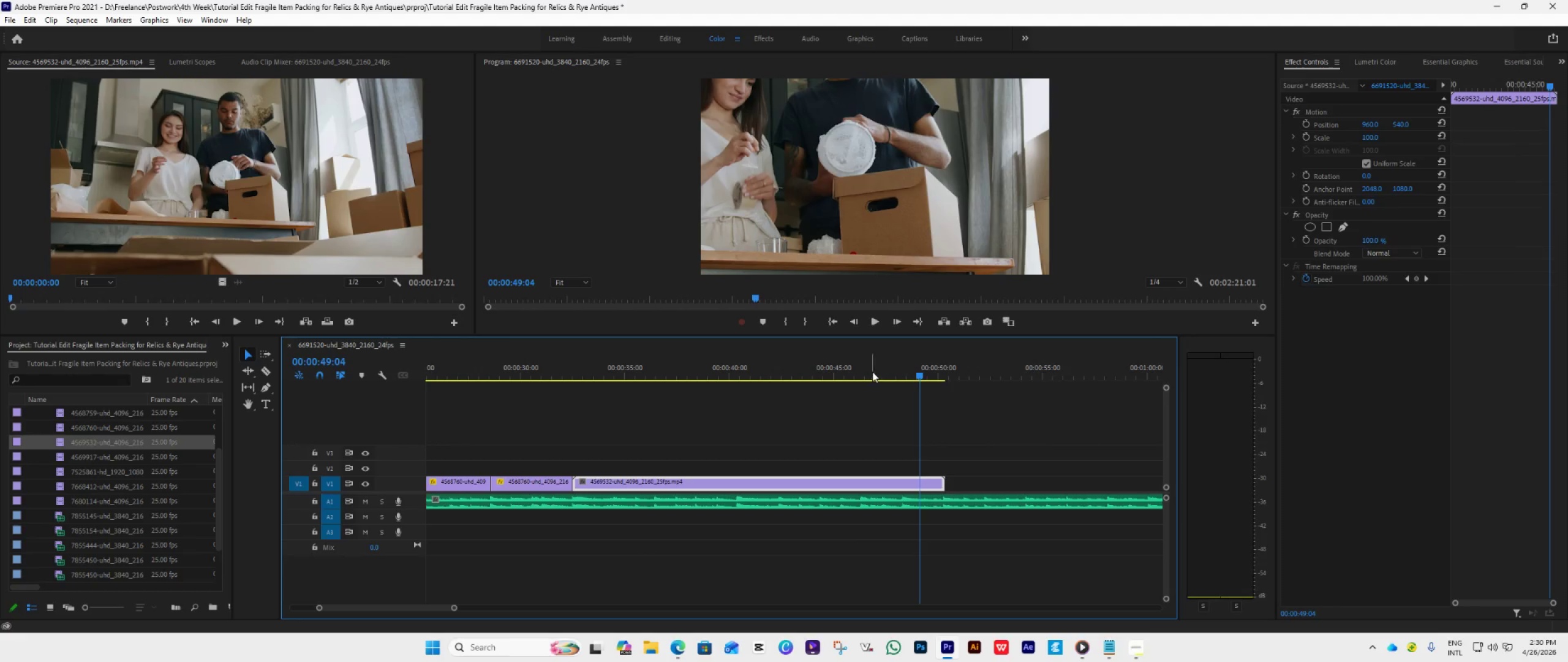 
left_click([831, 375])
 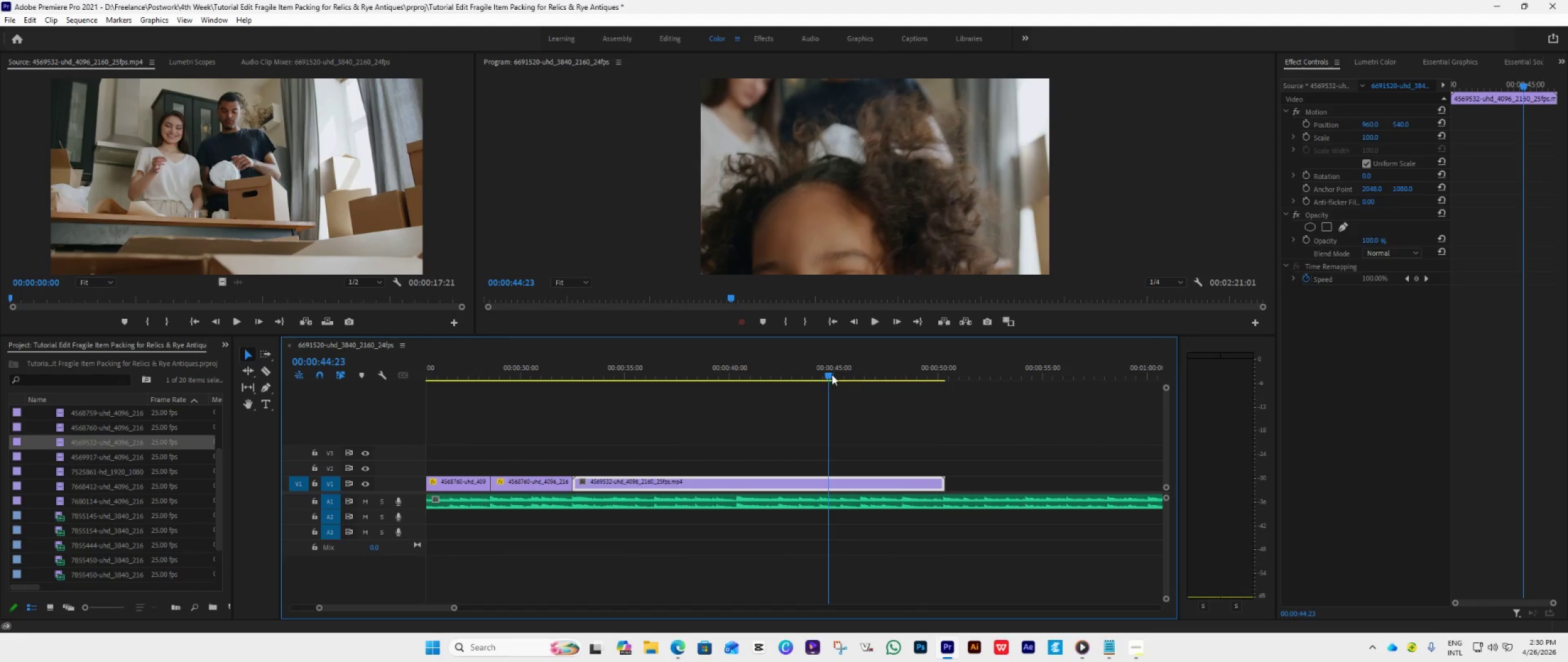 
left_click([840, 373])
 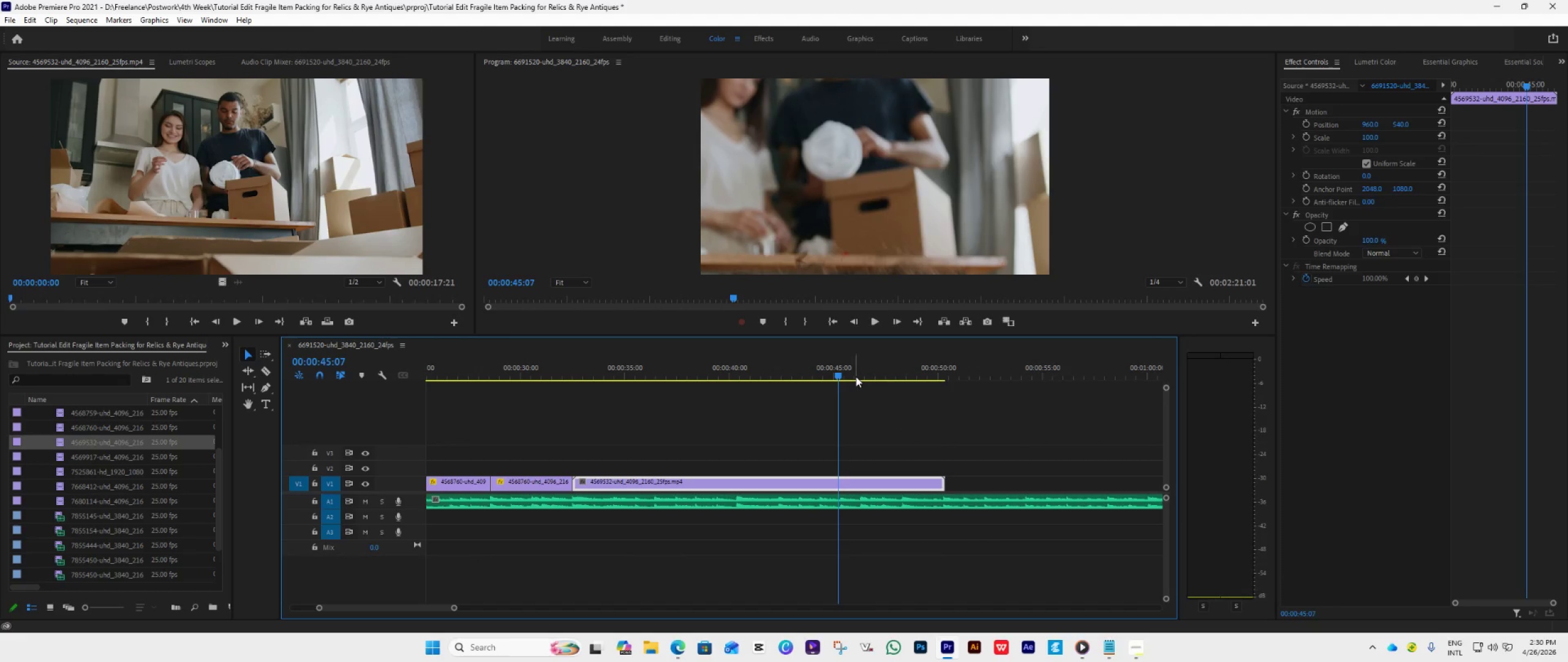 
double_click([856, 376])
 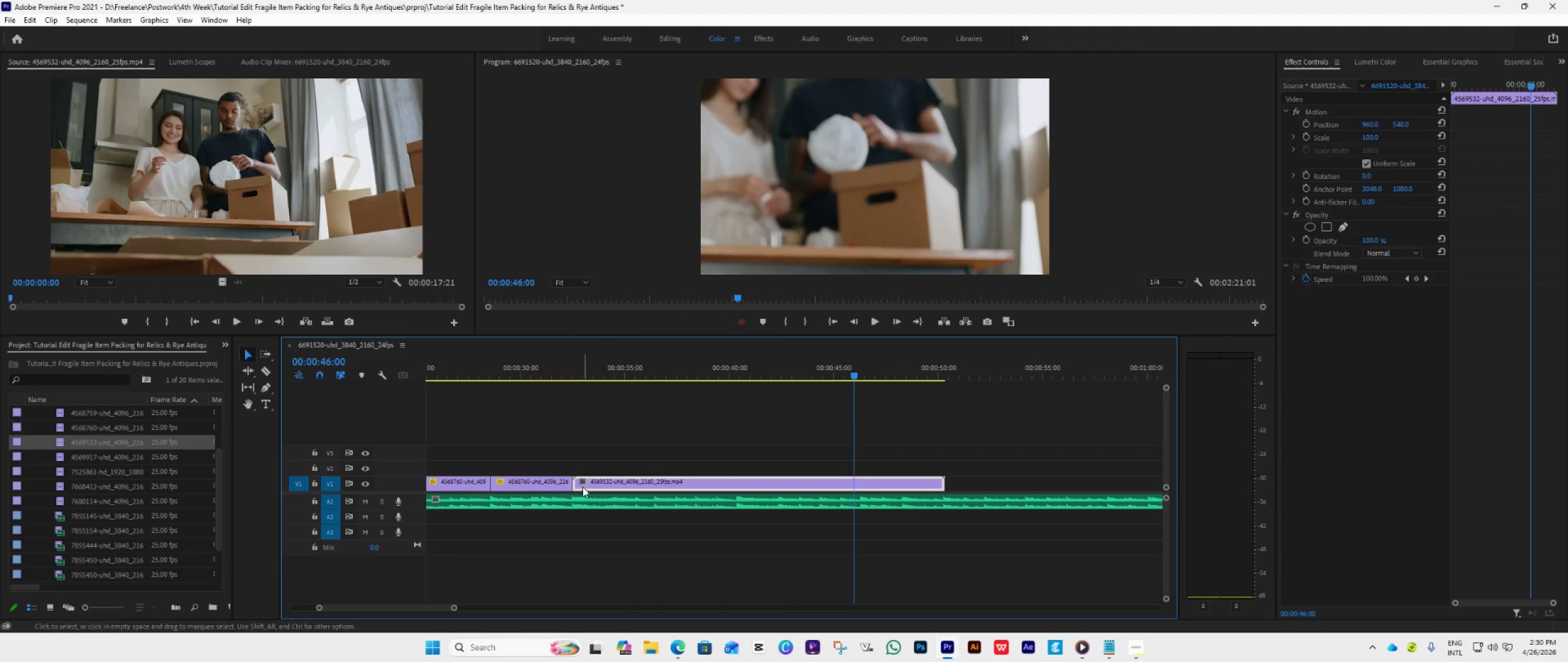 
left_click_drag(start_coordinate=[578, 485], to_coordinate=[858, 493])
 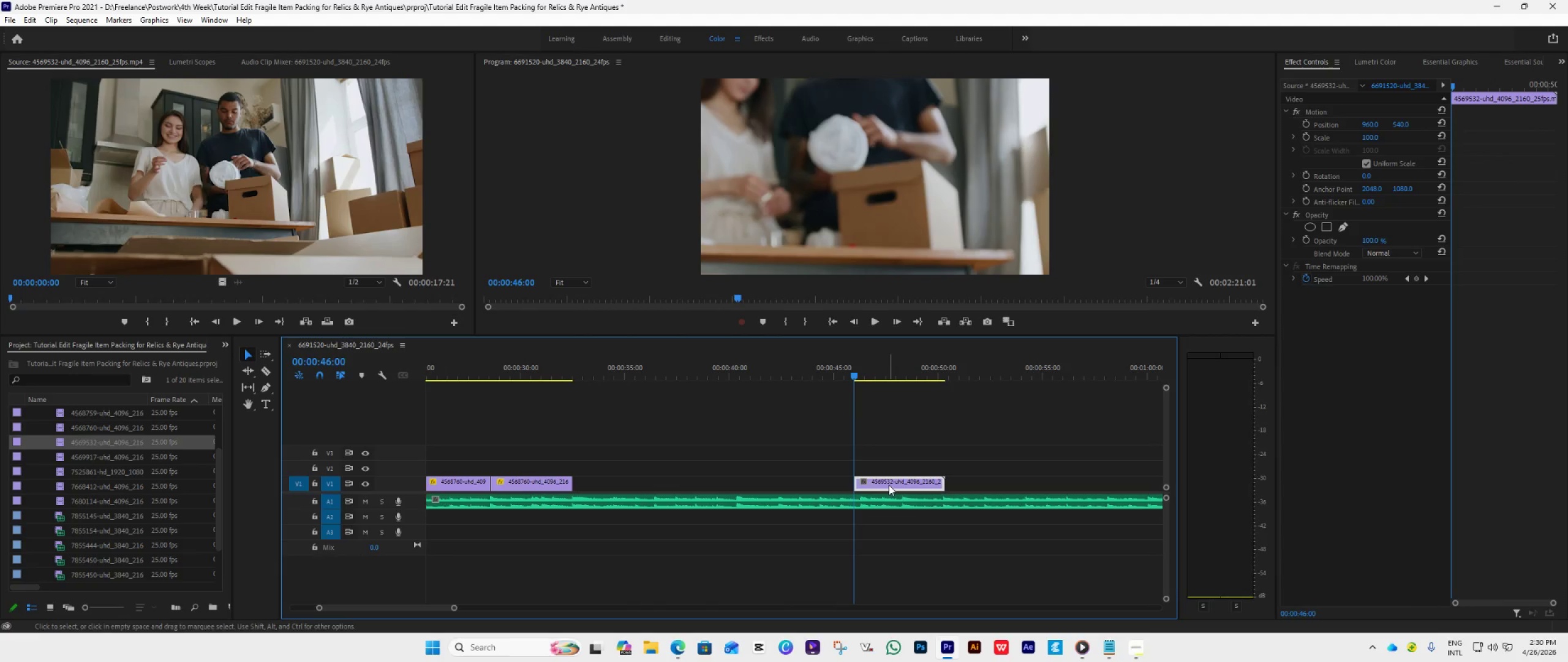 
left_click_drag(start_coordinate=[889, 485], to_coordinate=[603, 487])
 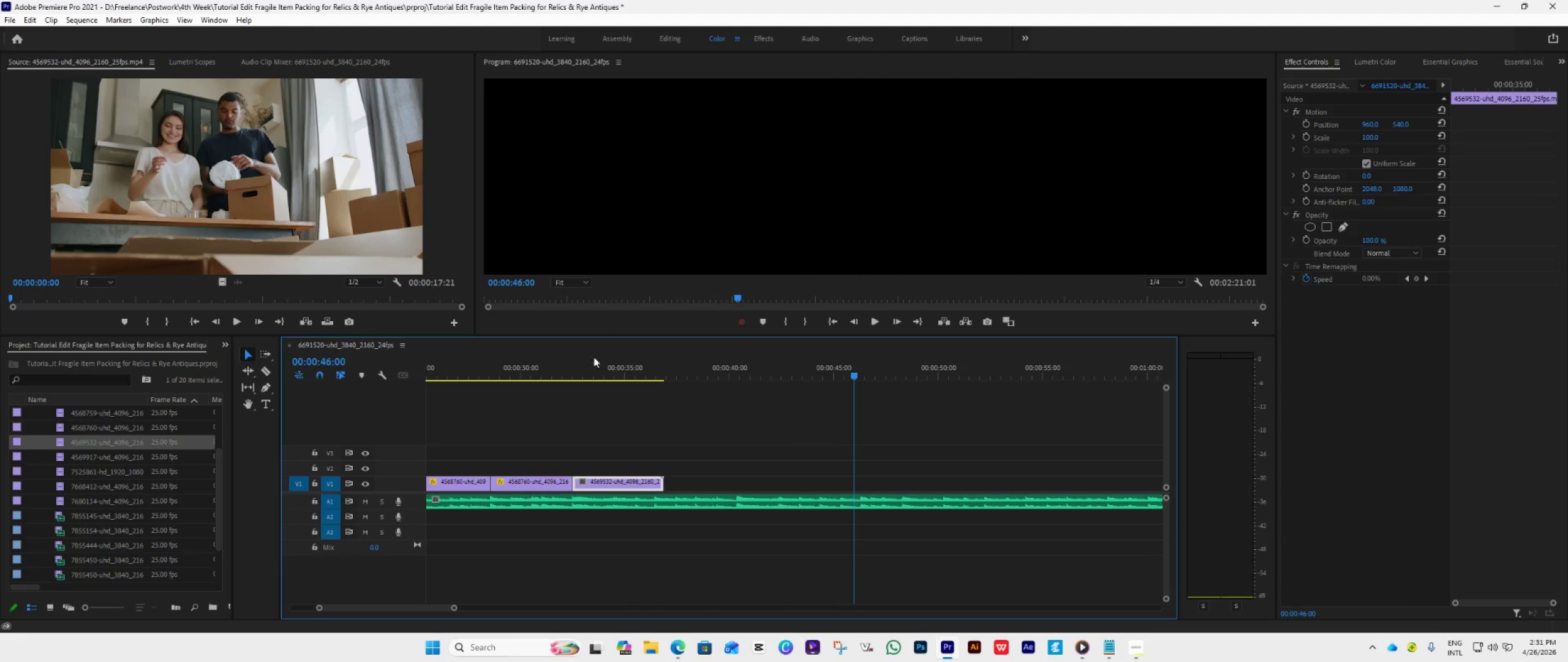 
left_click([599, 370])
 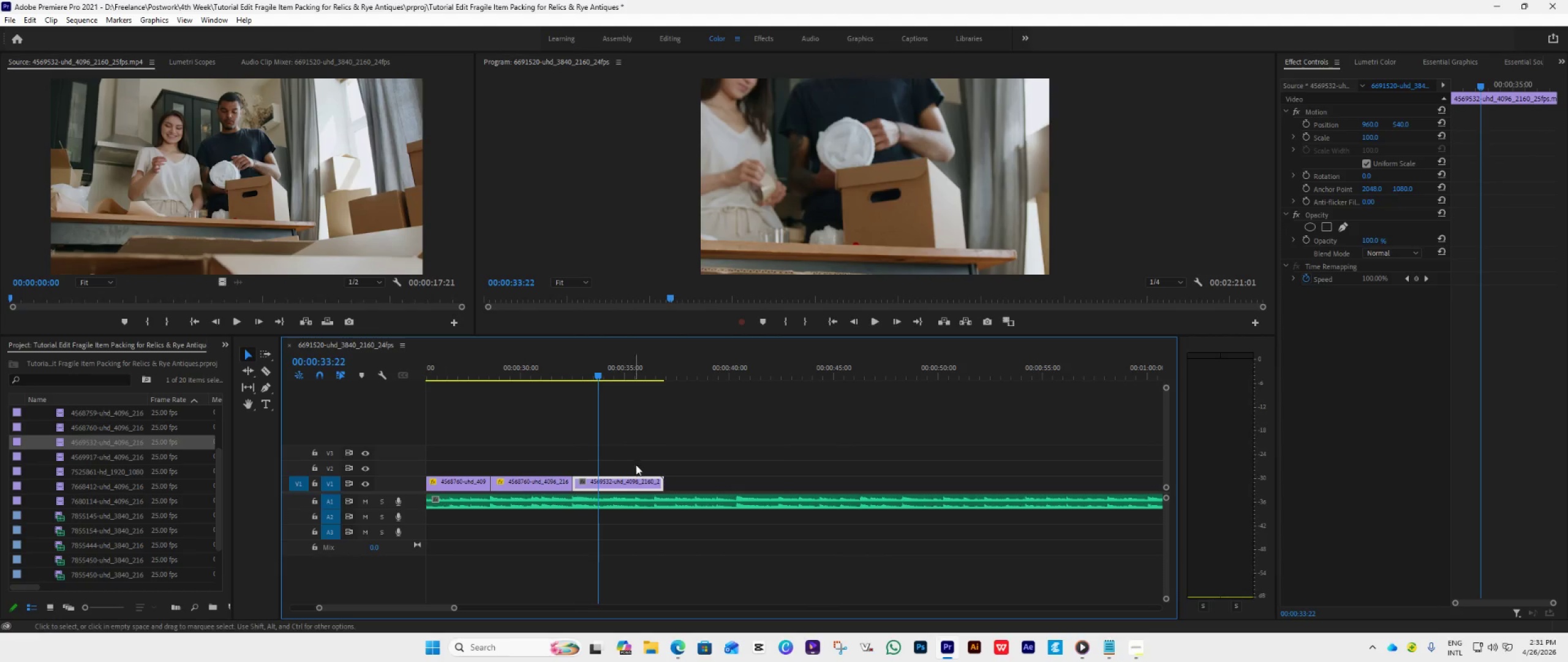 
scroll: coordinate [647, 481], scroll_direction: down, amount: 4.0
 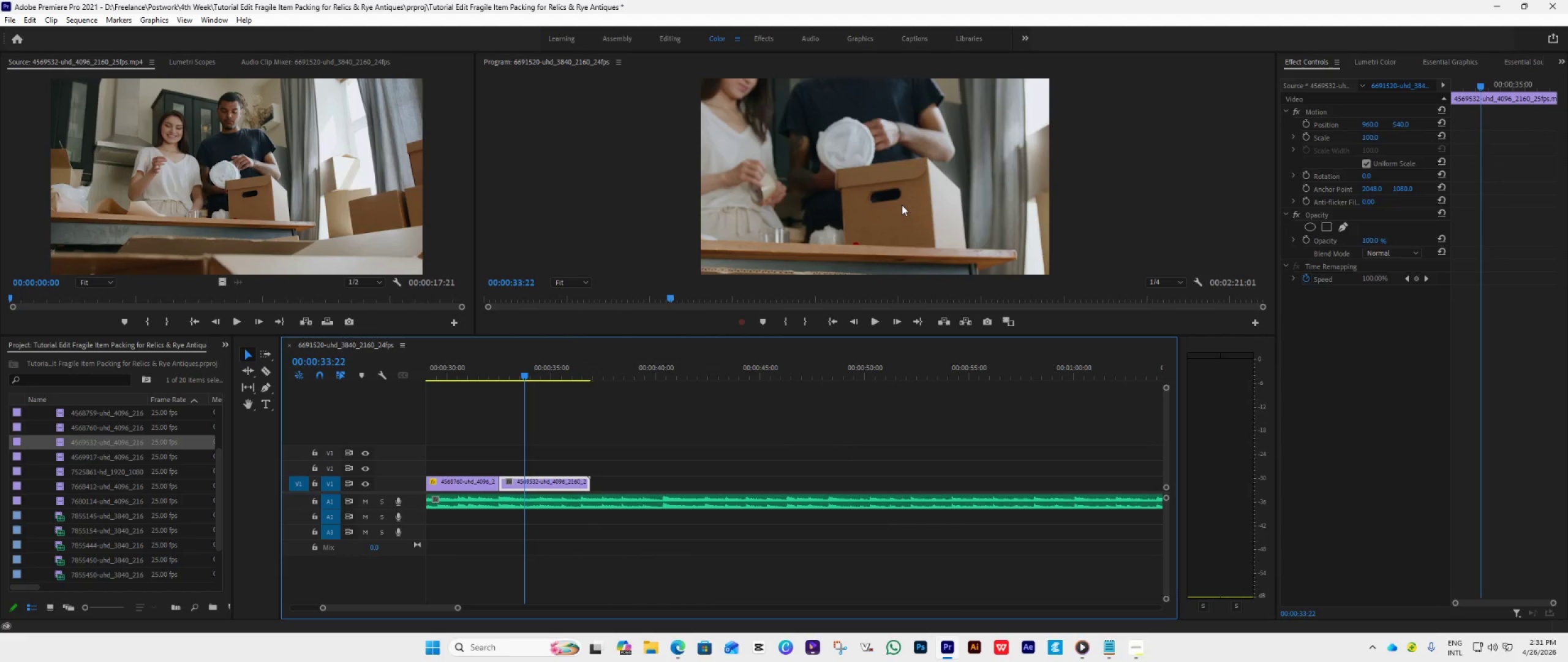 
double_click([901, 205])
 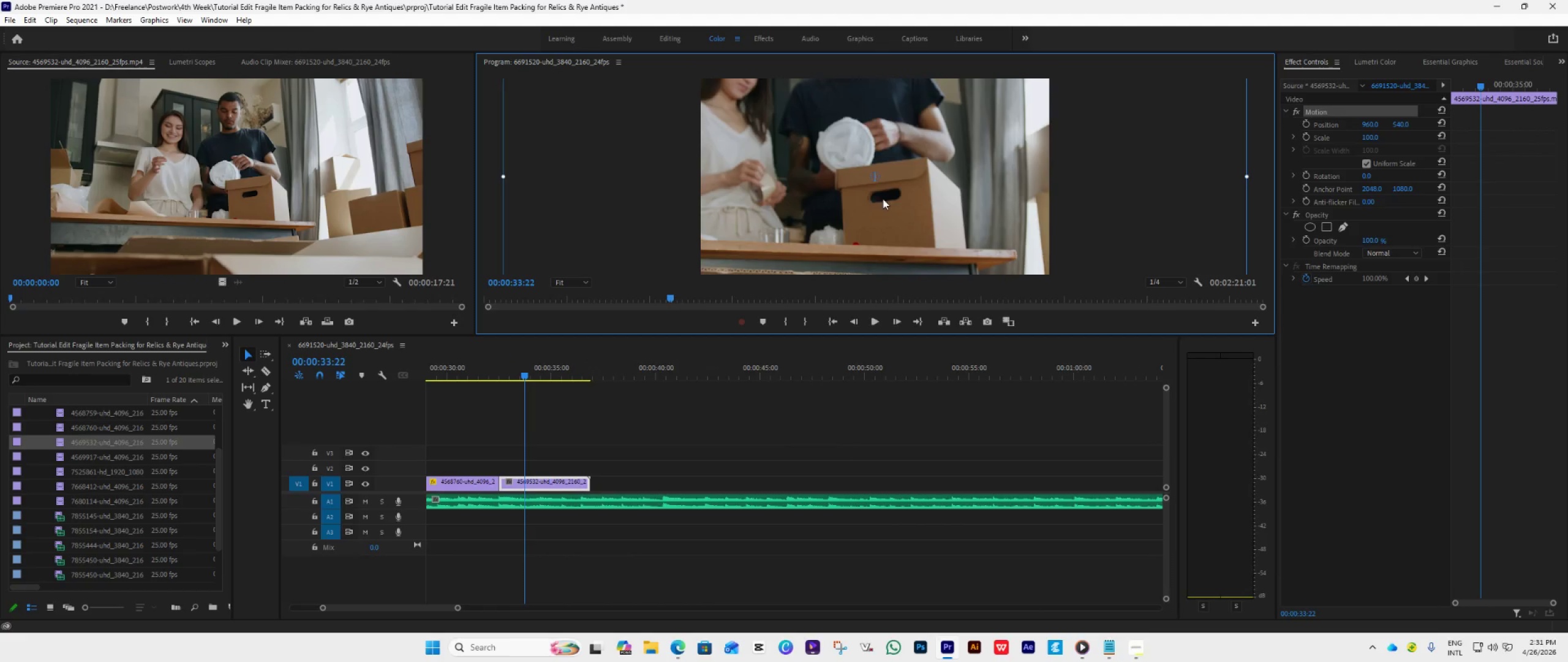 
left_click_drag(start_coordinate=[898, 200], to_coordinate=[970, 270])
 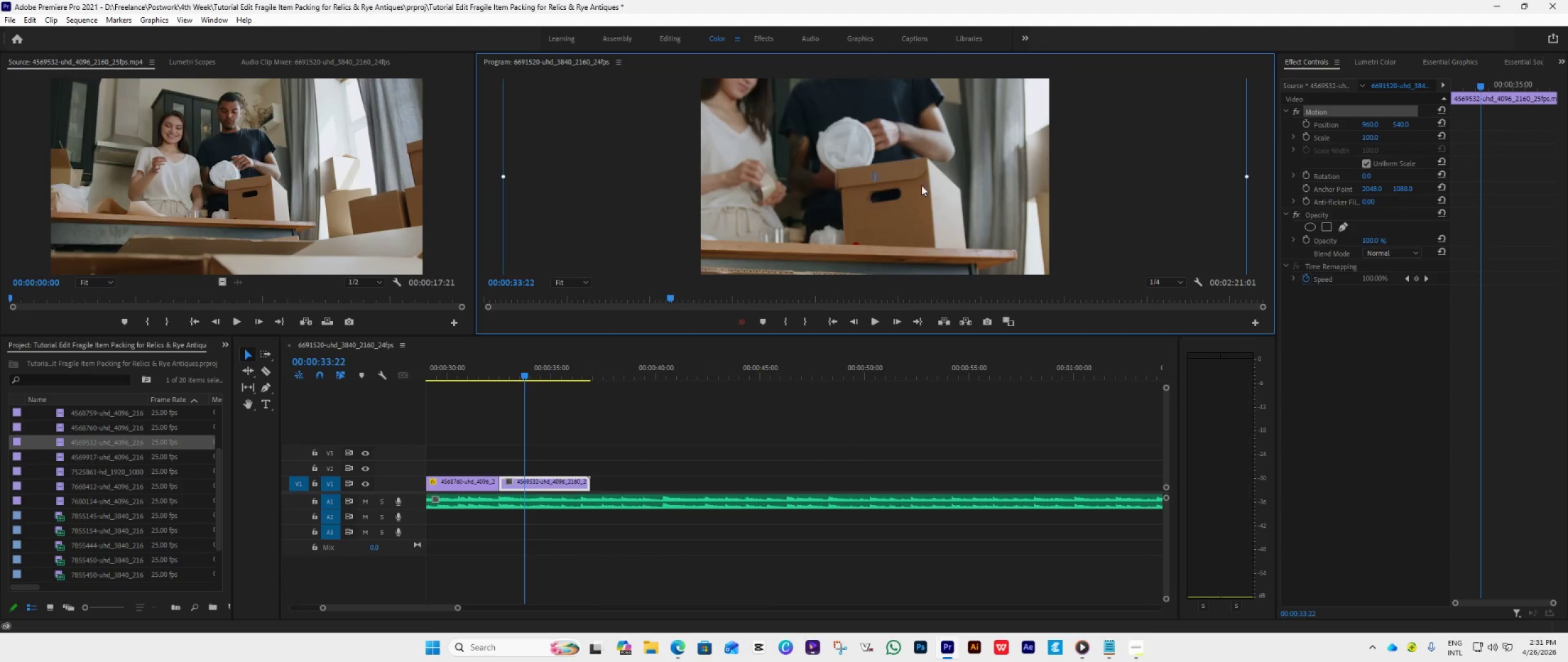 
left_click_drag(start_coordinate=[921, 185], to_coordinate=[979, 274])
 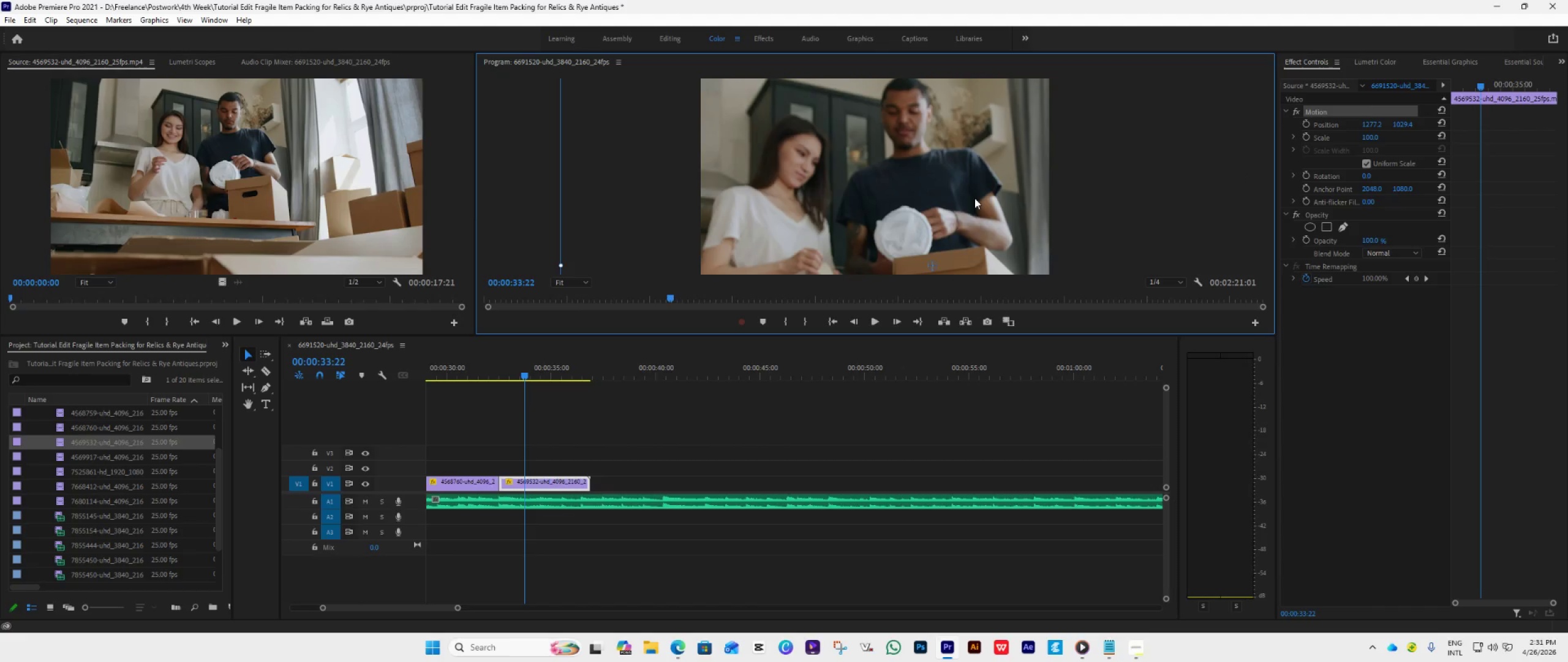 
left_click_drag(start_coordinate=[974, 198], to_coordinate=[998, 194])
 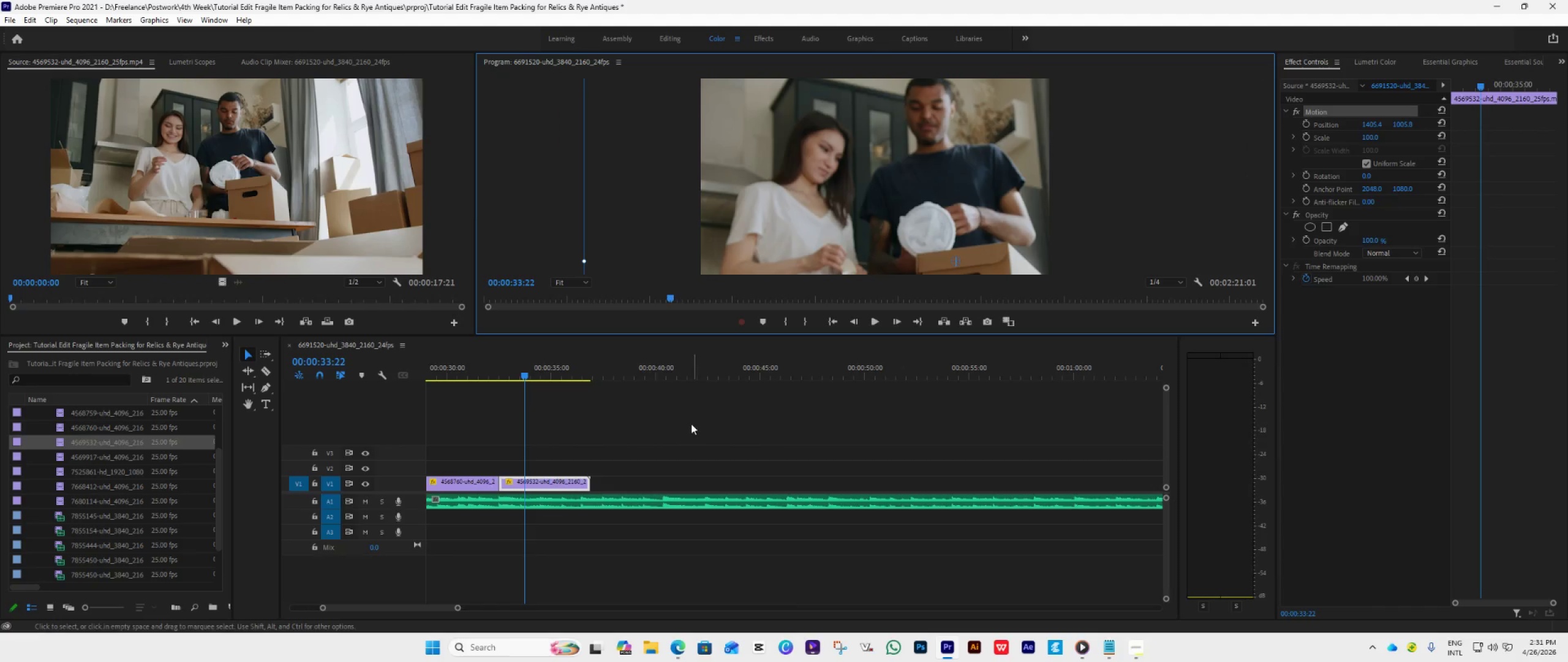 
key(Space)
 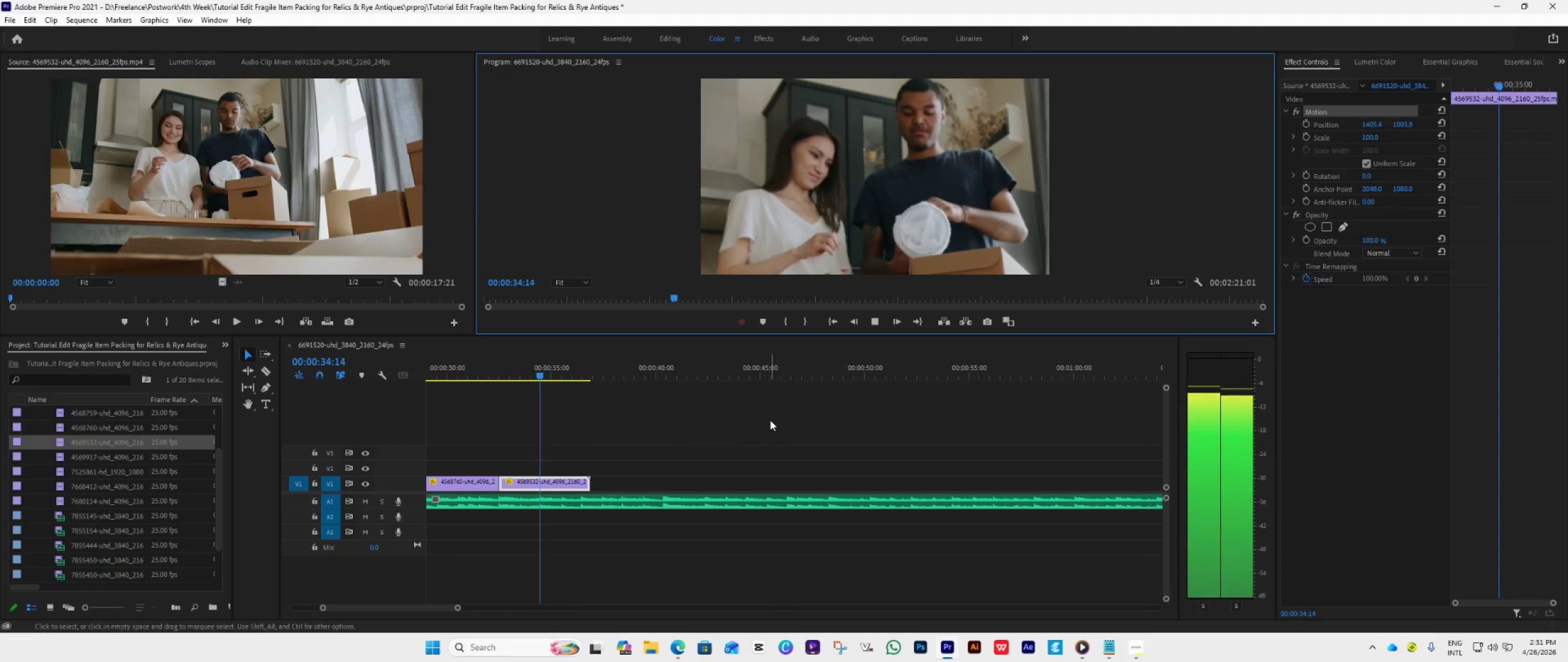 
key(Space)
 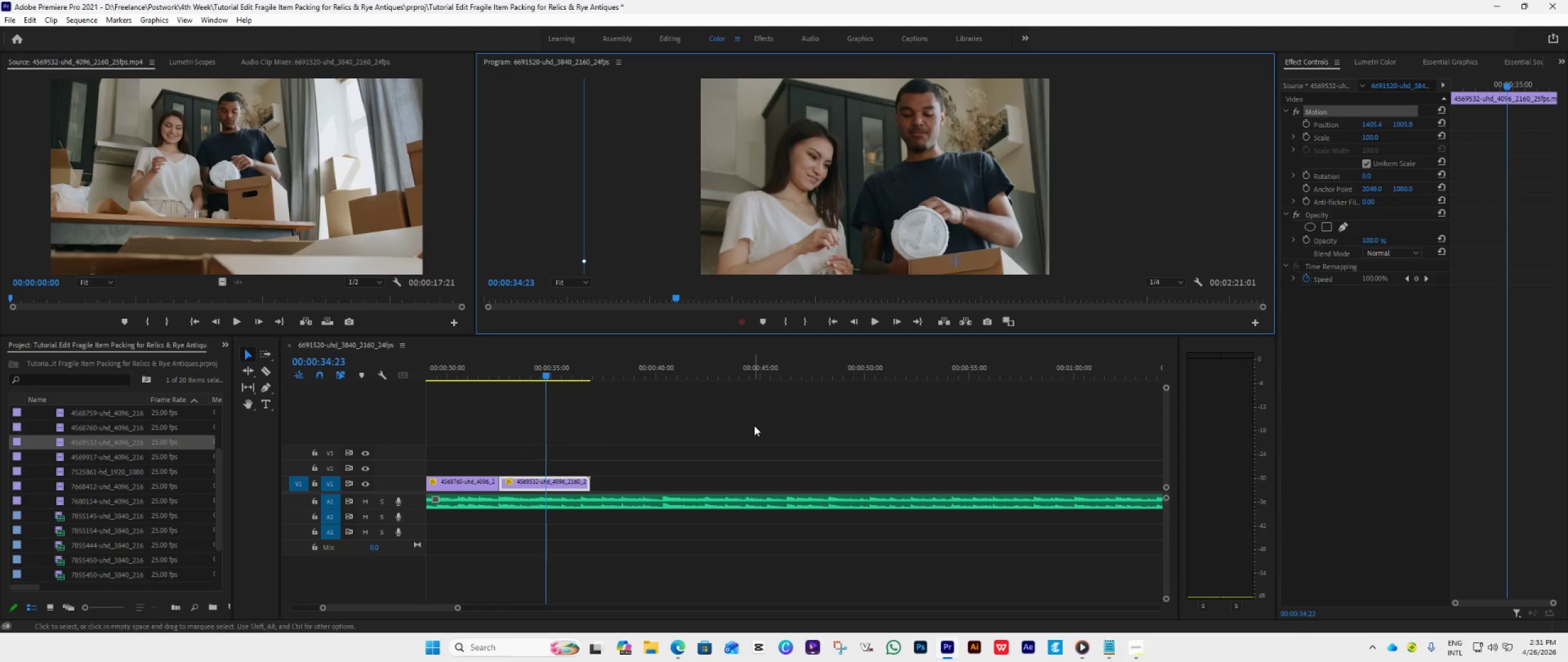 
key(Space)
 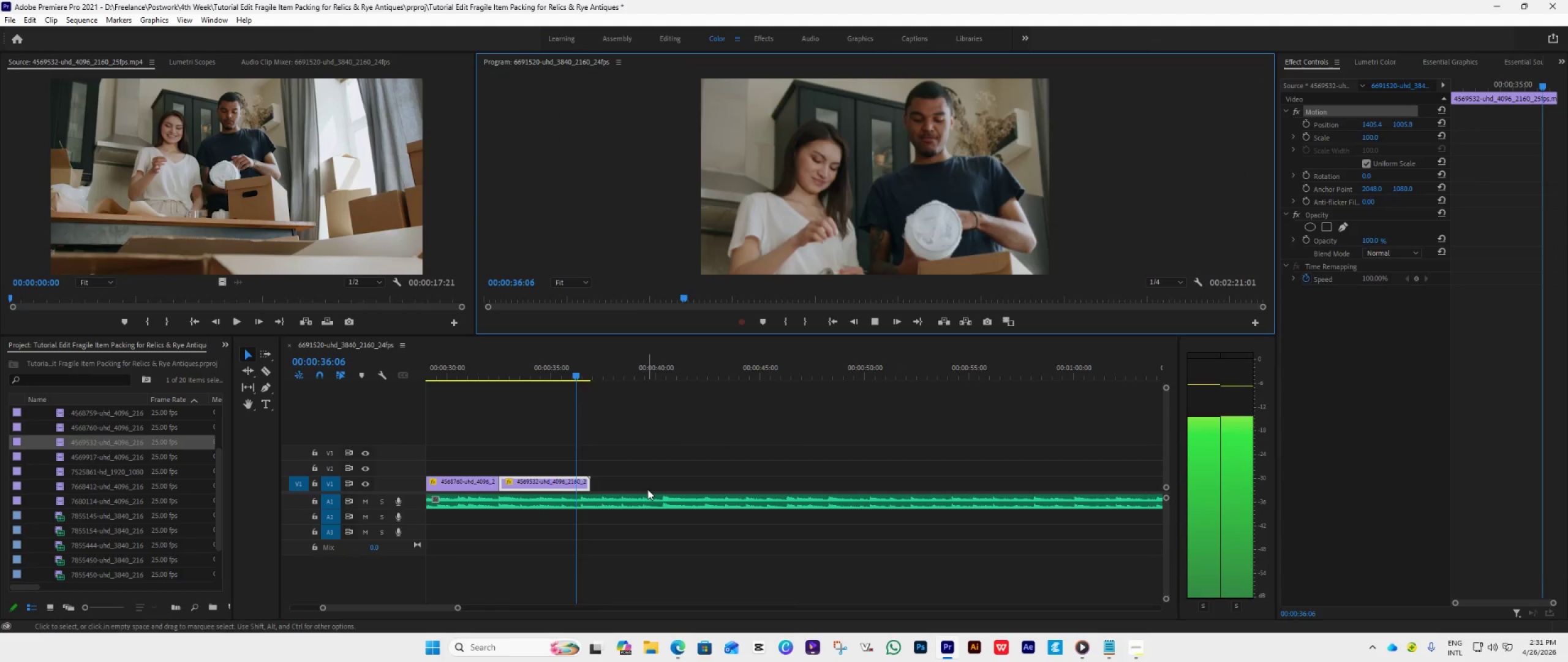 
key(Space)
 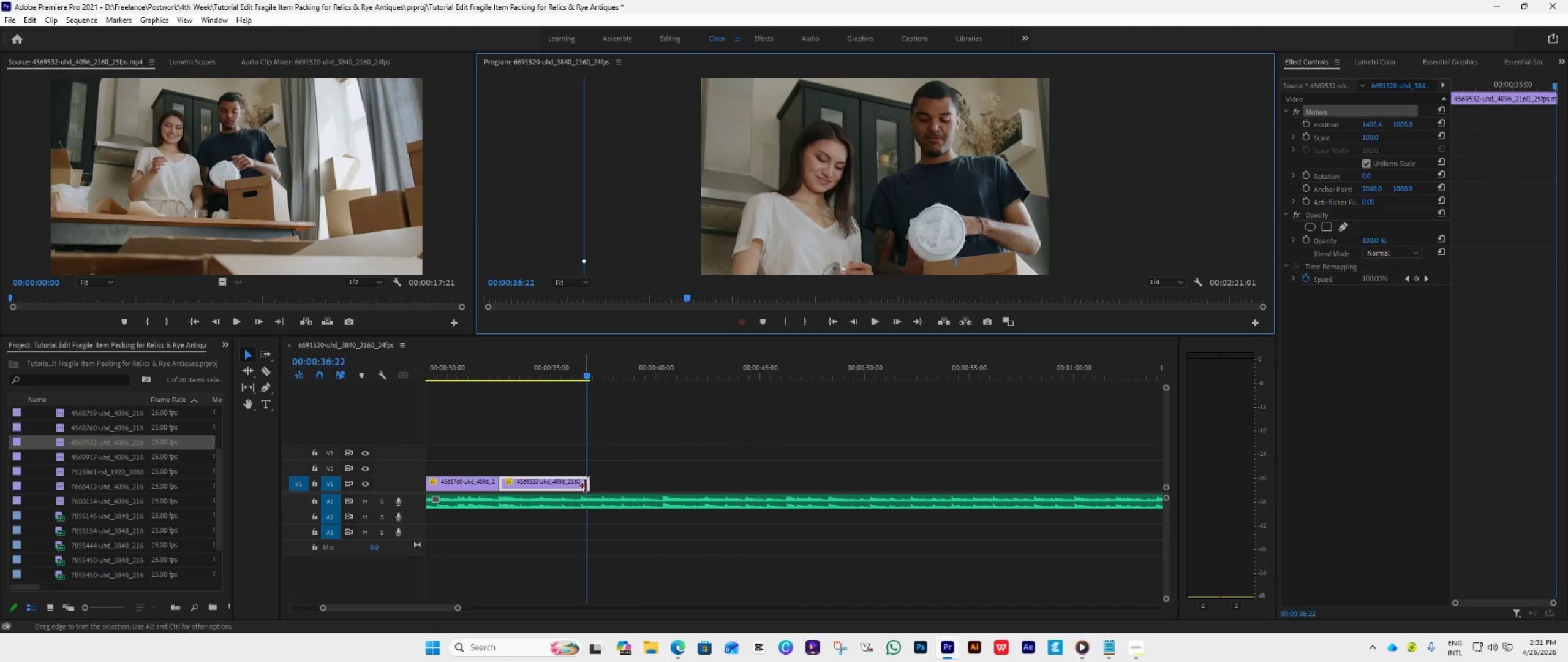 
left_click_drag(start_coordinate=[587, 485], to_coordinate=[578, 511])
 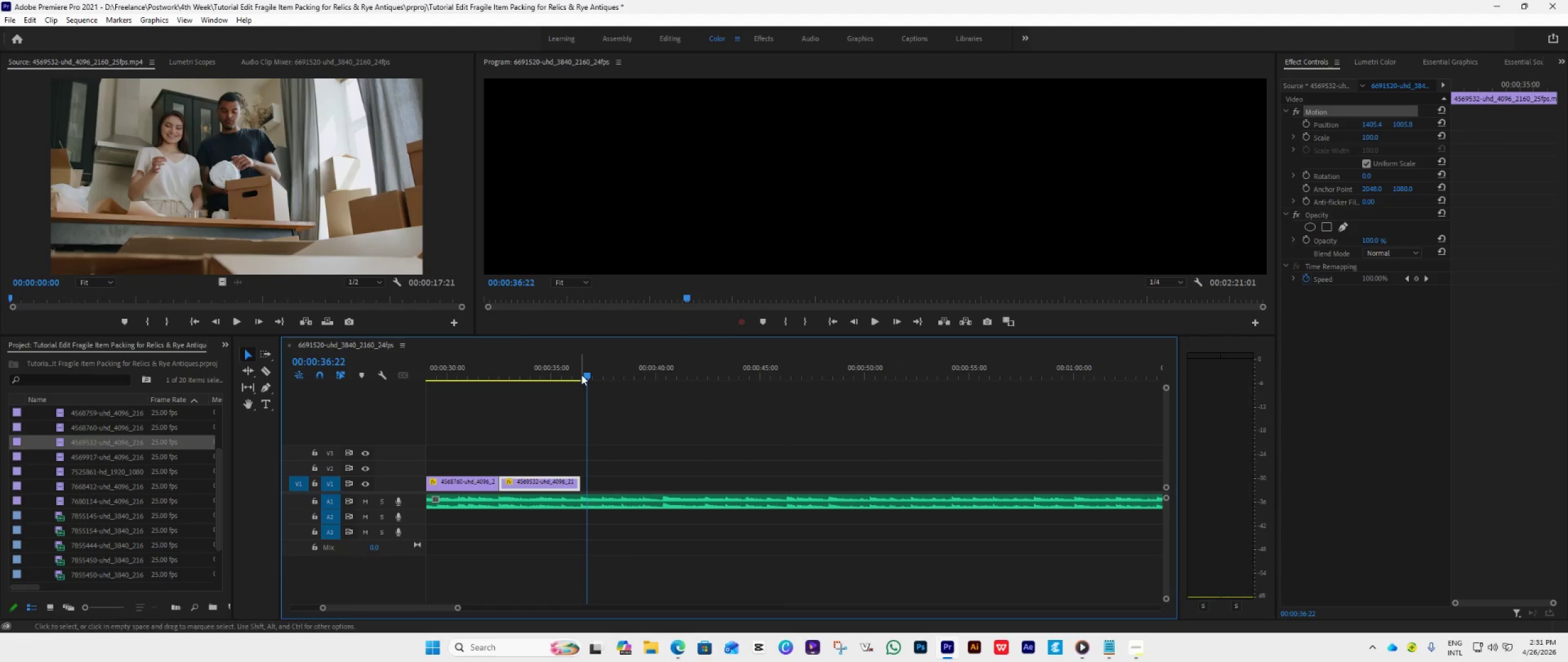 
left_click_drag(start_coordinate=[582, 373], to_coordinate=[547, 424])
 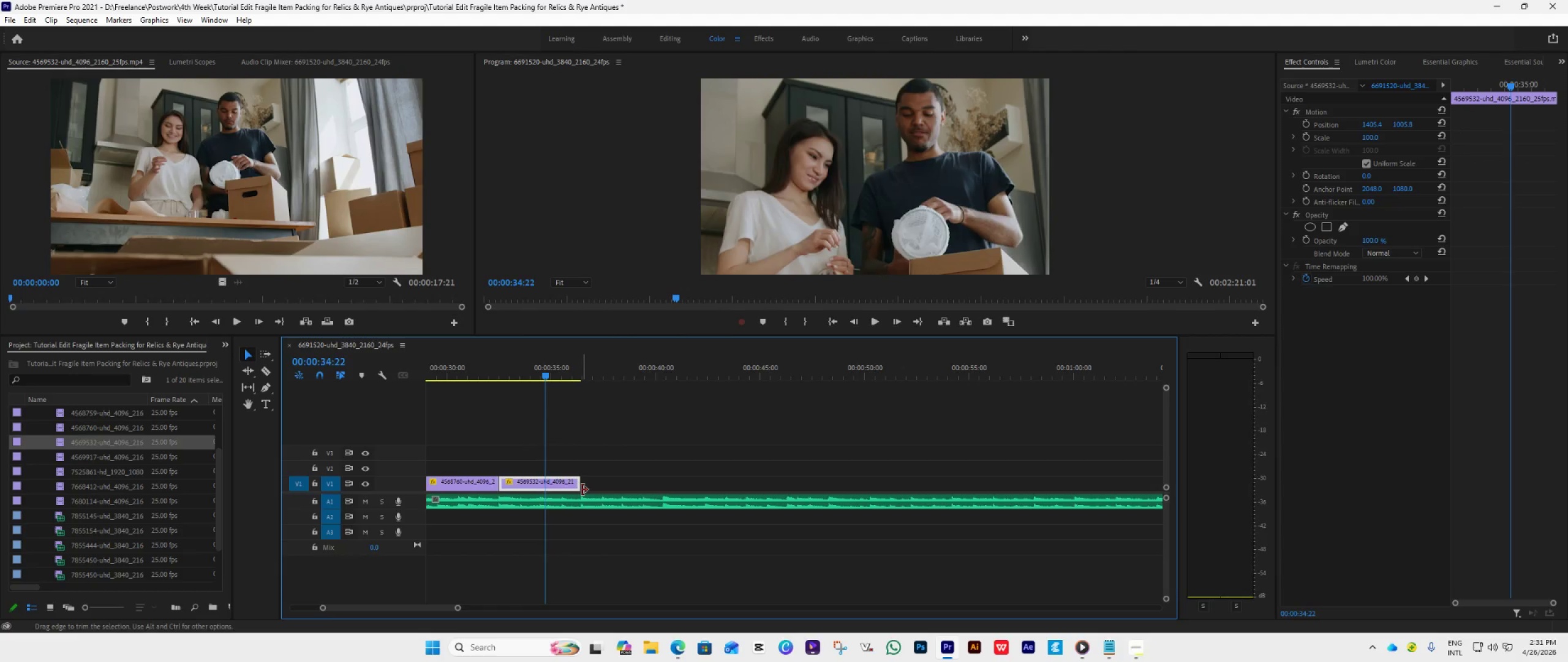 
left_click_drag(start_coordinate=[582, 490], to_coordinate=[584, 504])
 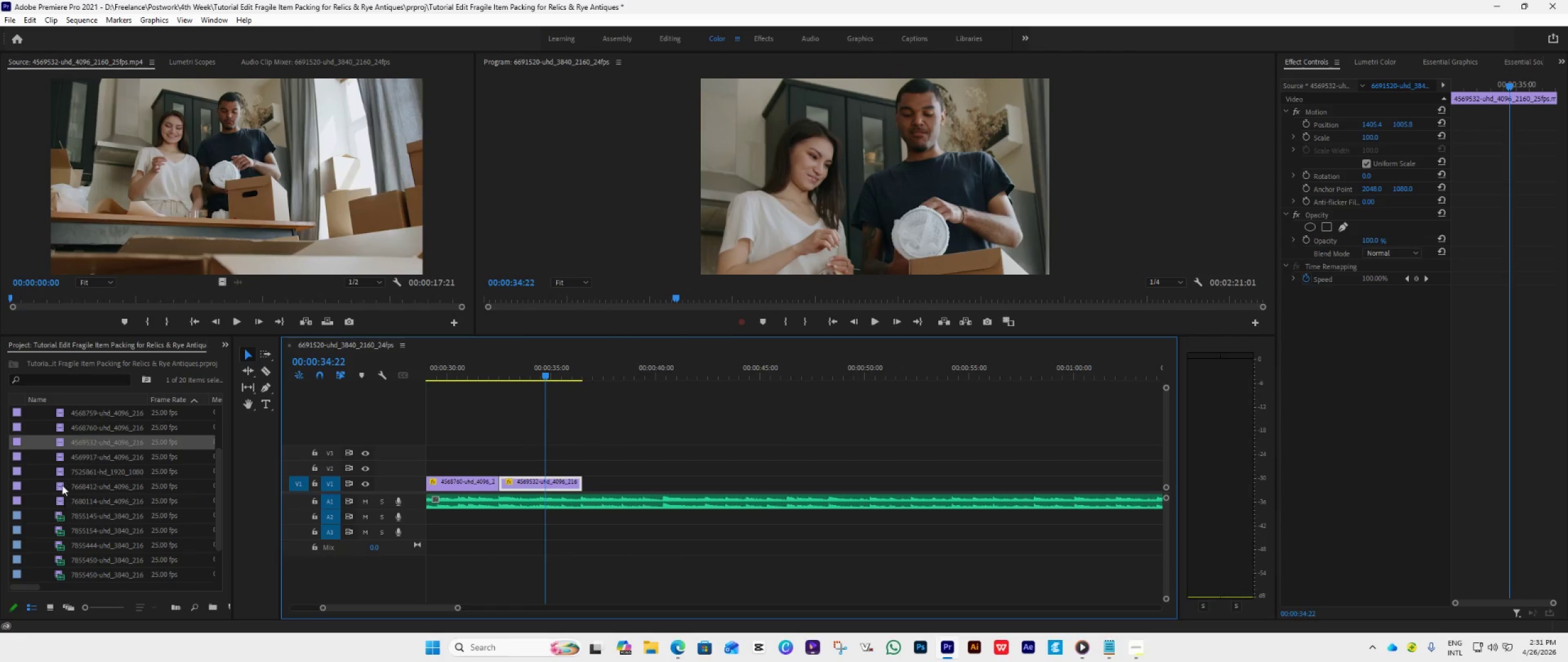 
triple_click([60, 456])
 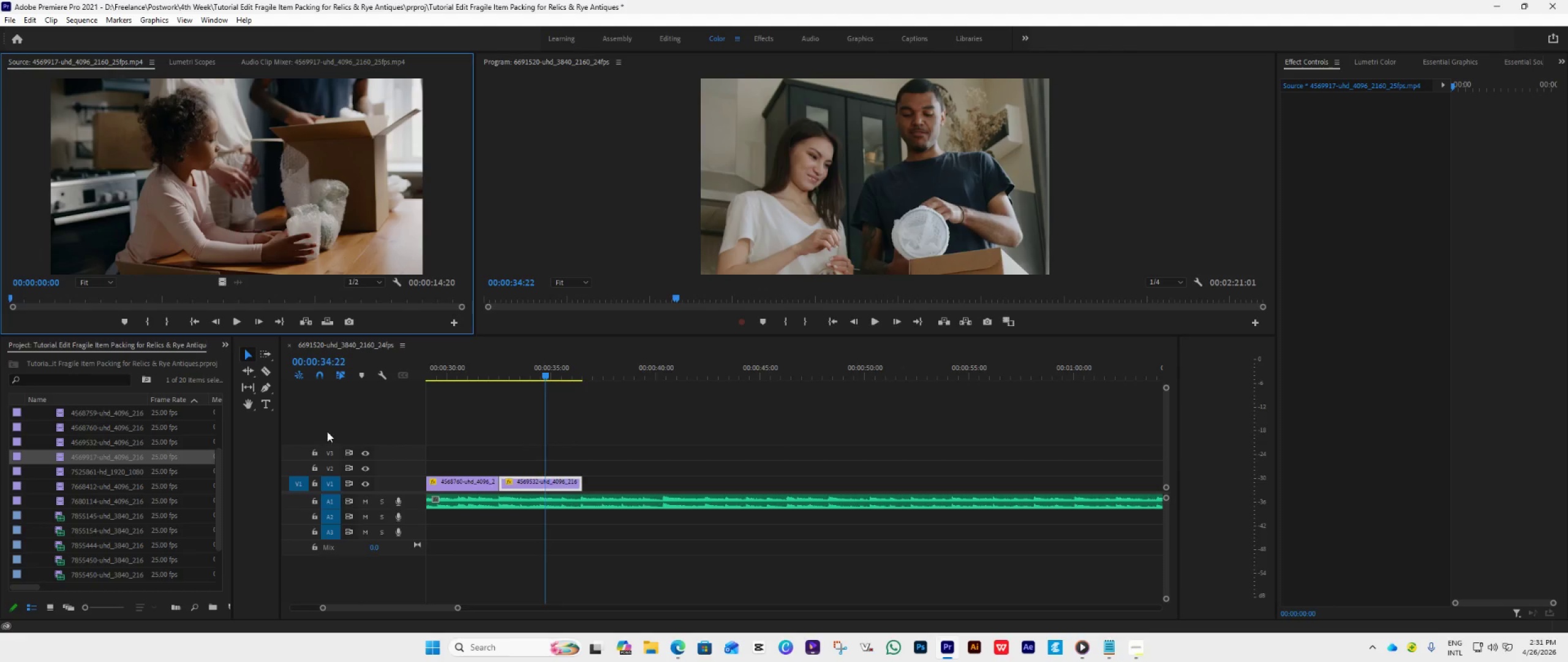 
left_click([473, 371])
 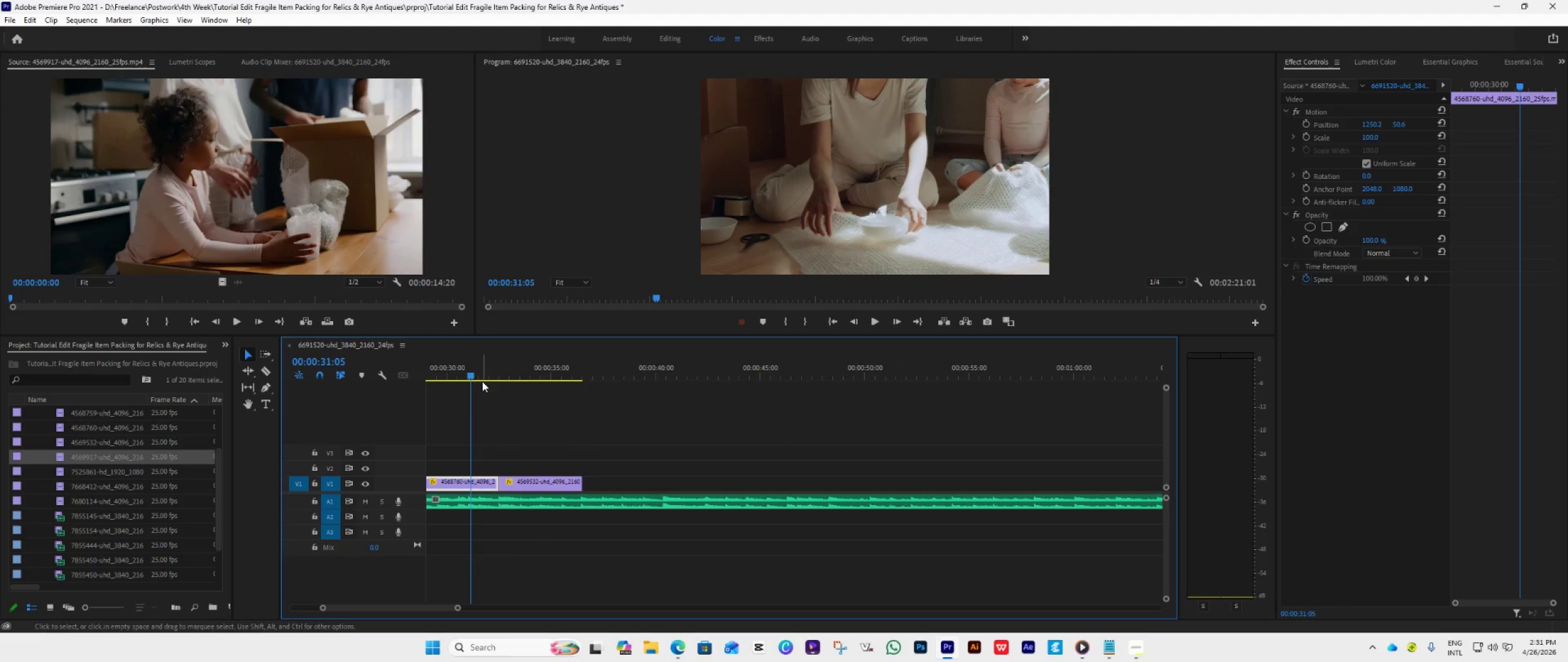 
left_click_drag(start_coordinate=[467, 374], to_coordinate=[525, 416])
 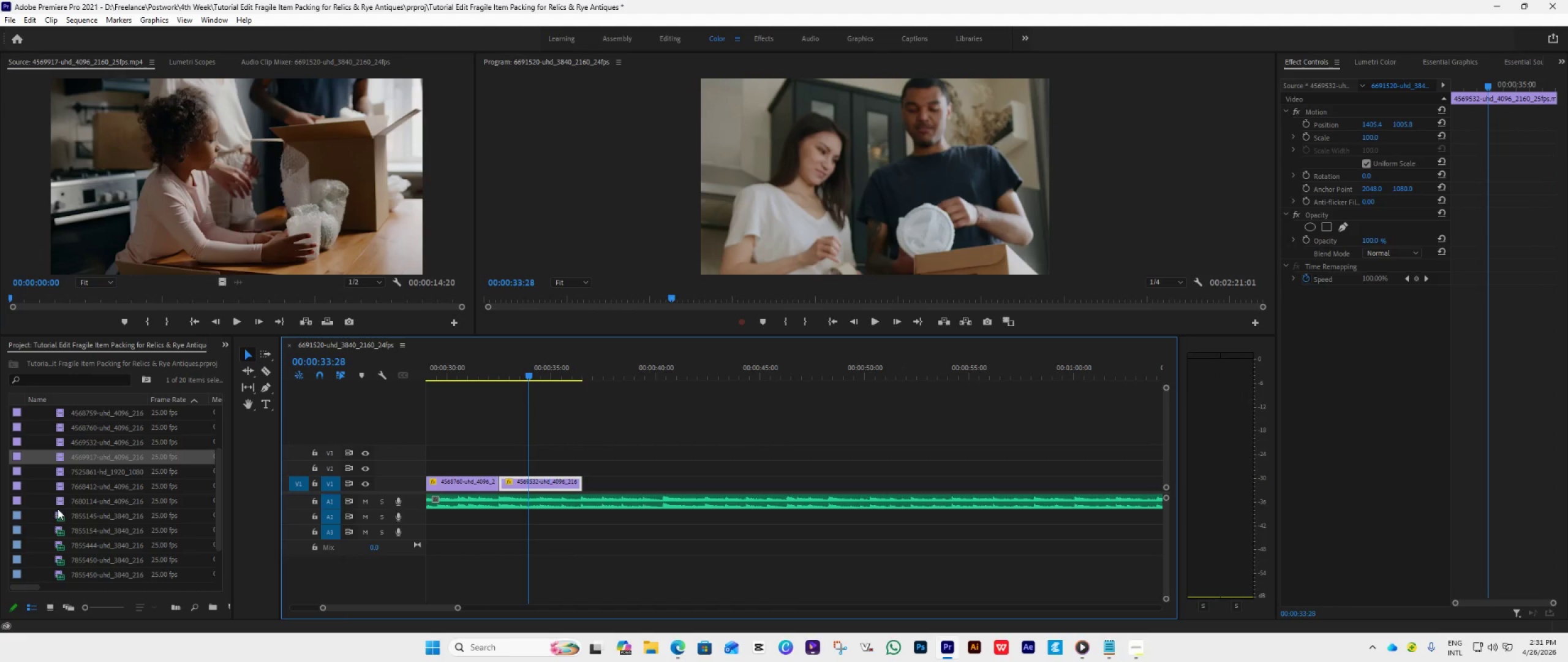 
double_click([64, 470])
 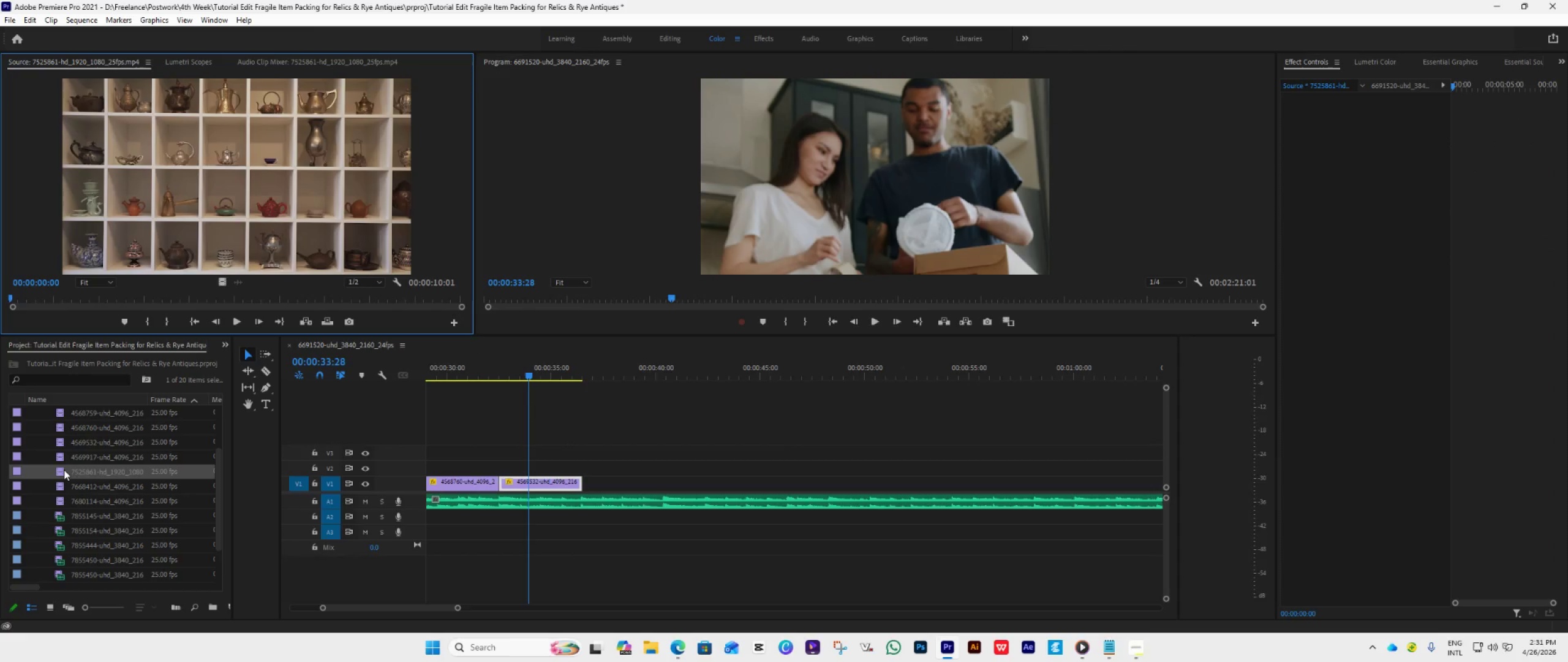 
triple_click([64, 470])
 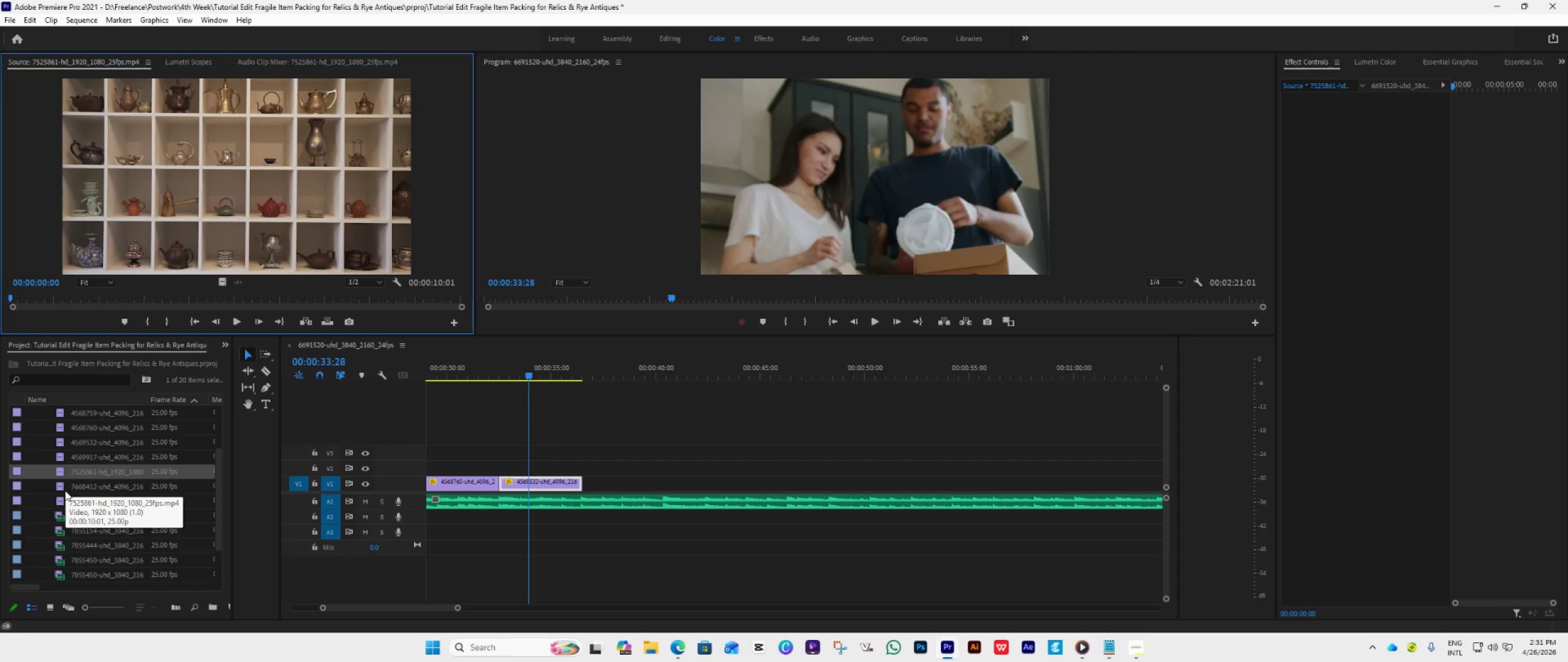 
left_click([64, 490])
 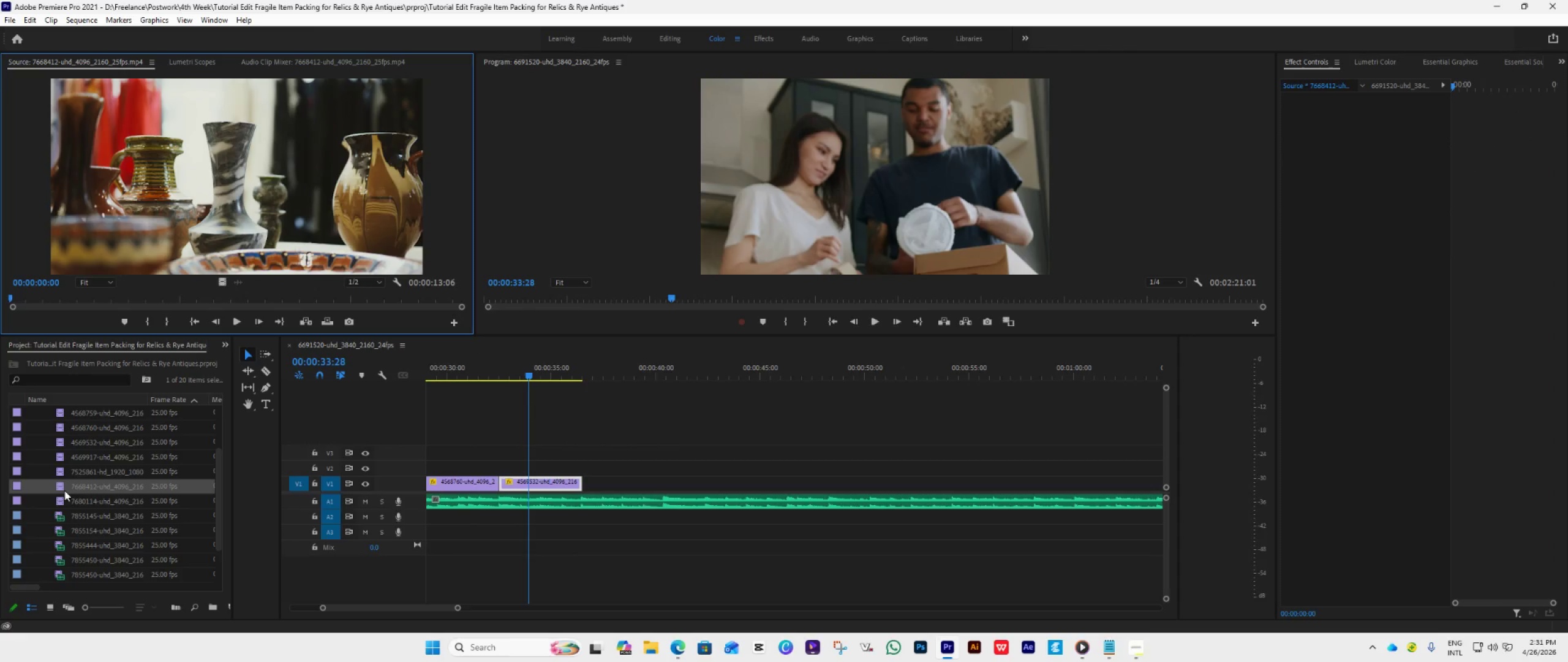 
double_click([64, 490])
 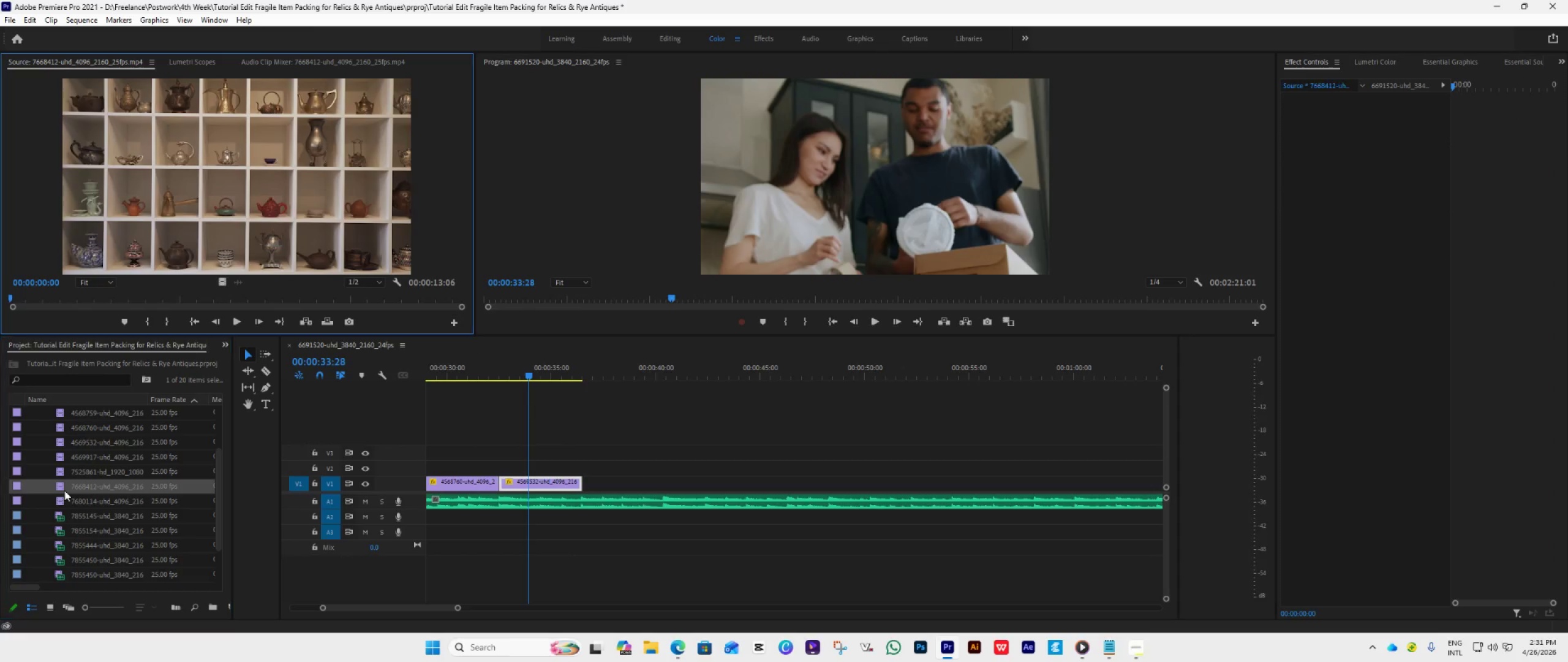 
triple_click([64, 490])
 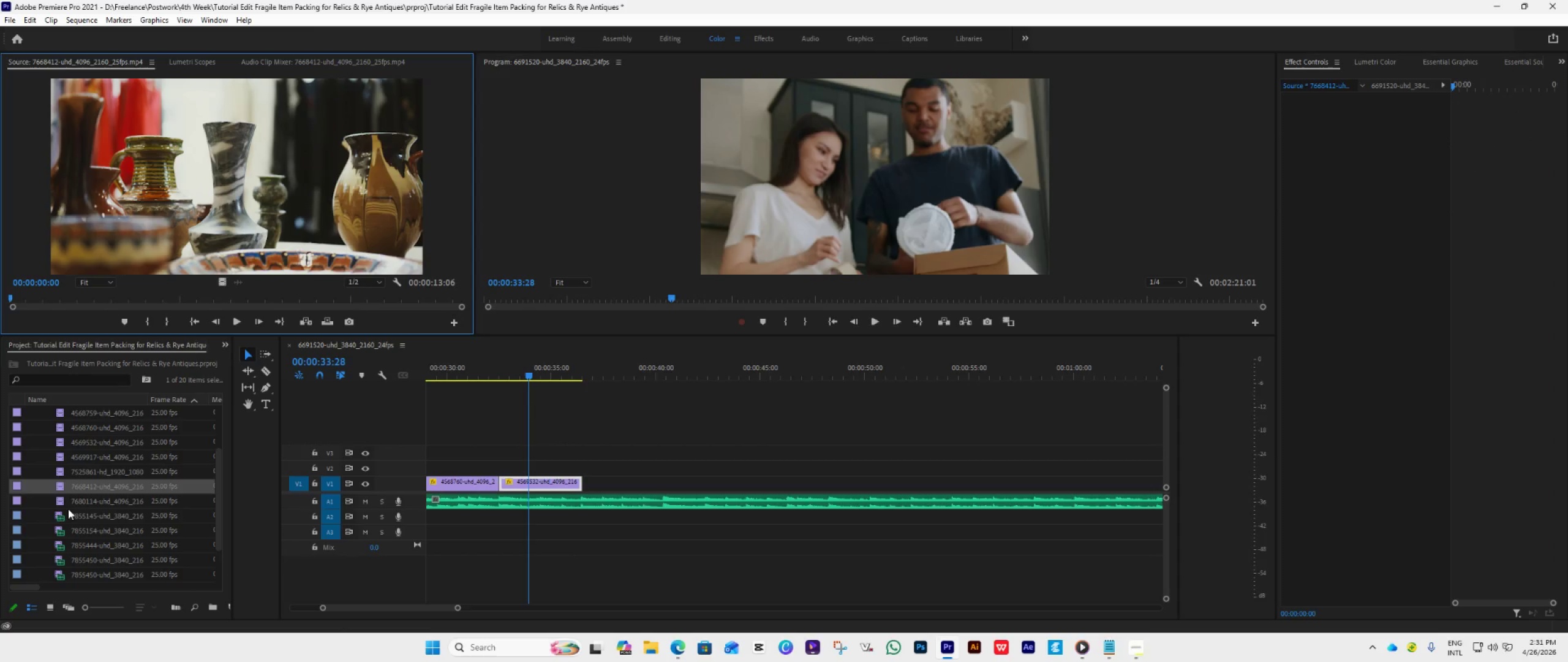 
double_click([68, 509])
 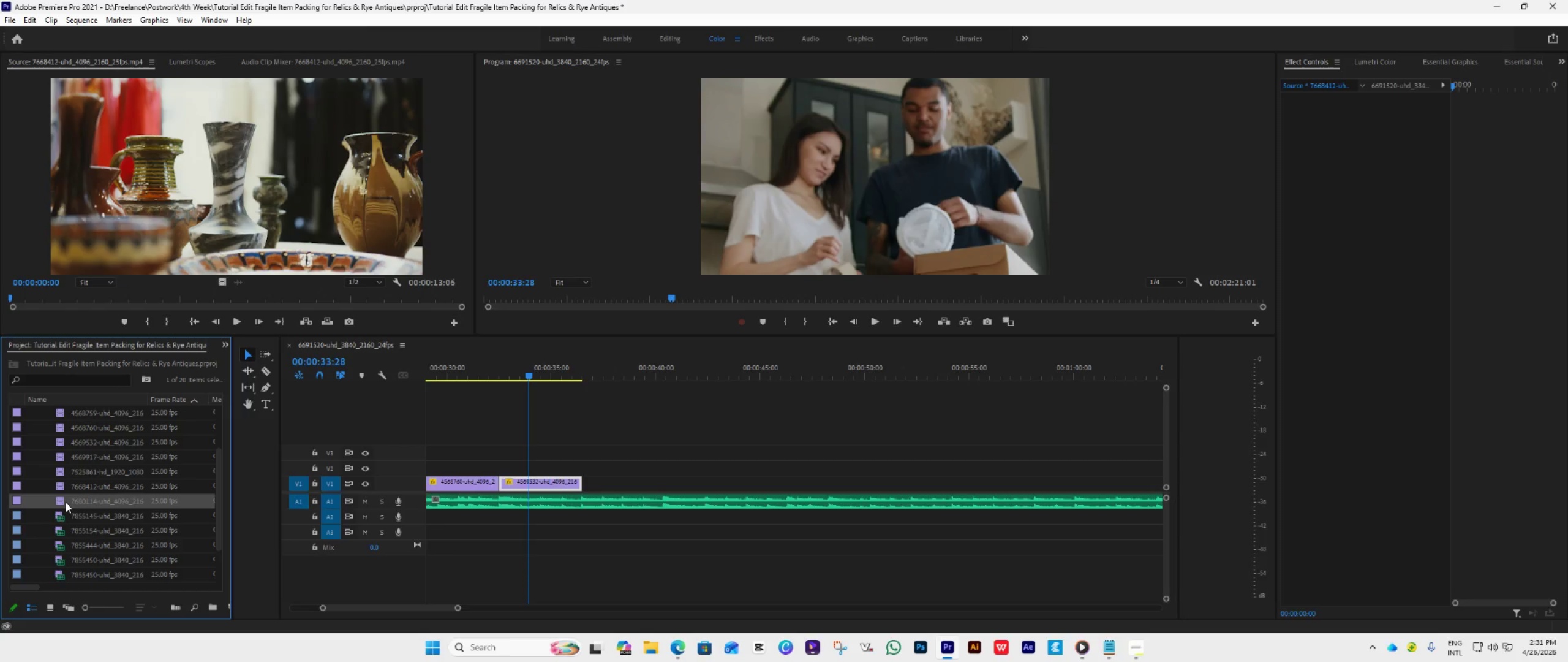 
double_click([66, 502])
 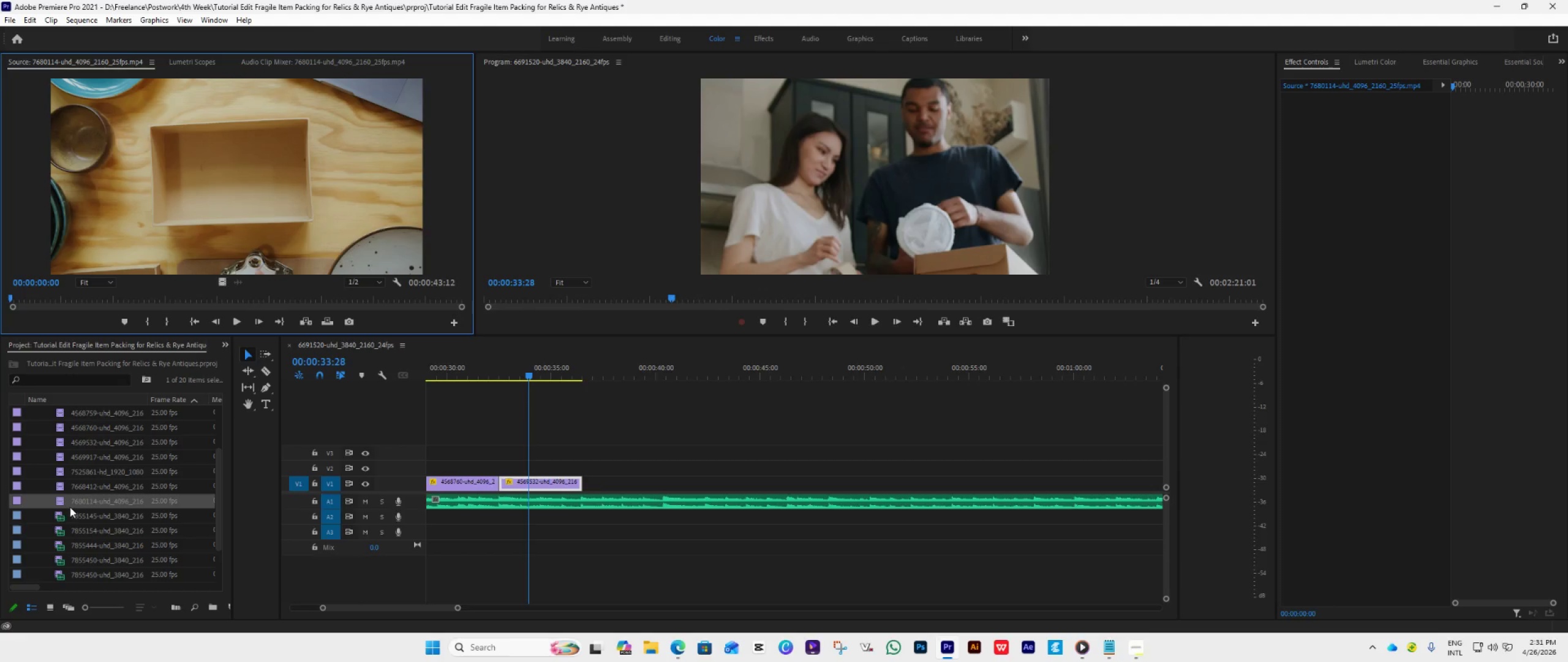 
left_click_drag(start_coordinate=[70, 506], to_coordinate=[589, 484])
 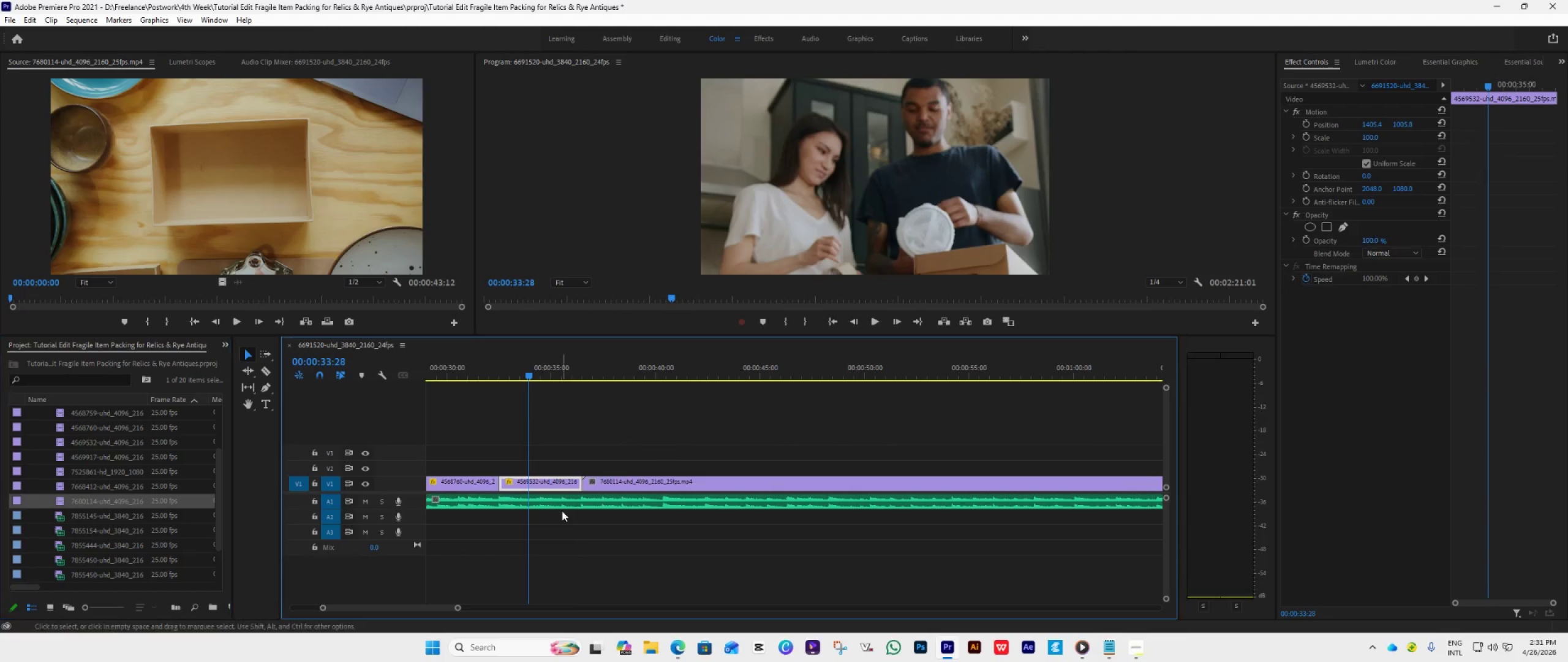 
key(Space)
 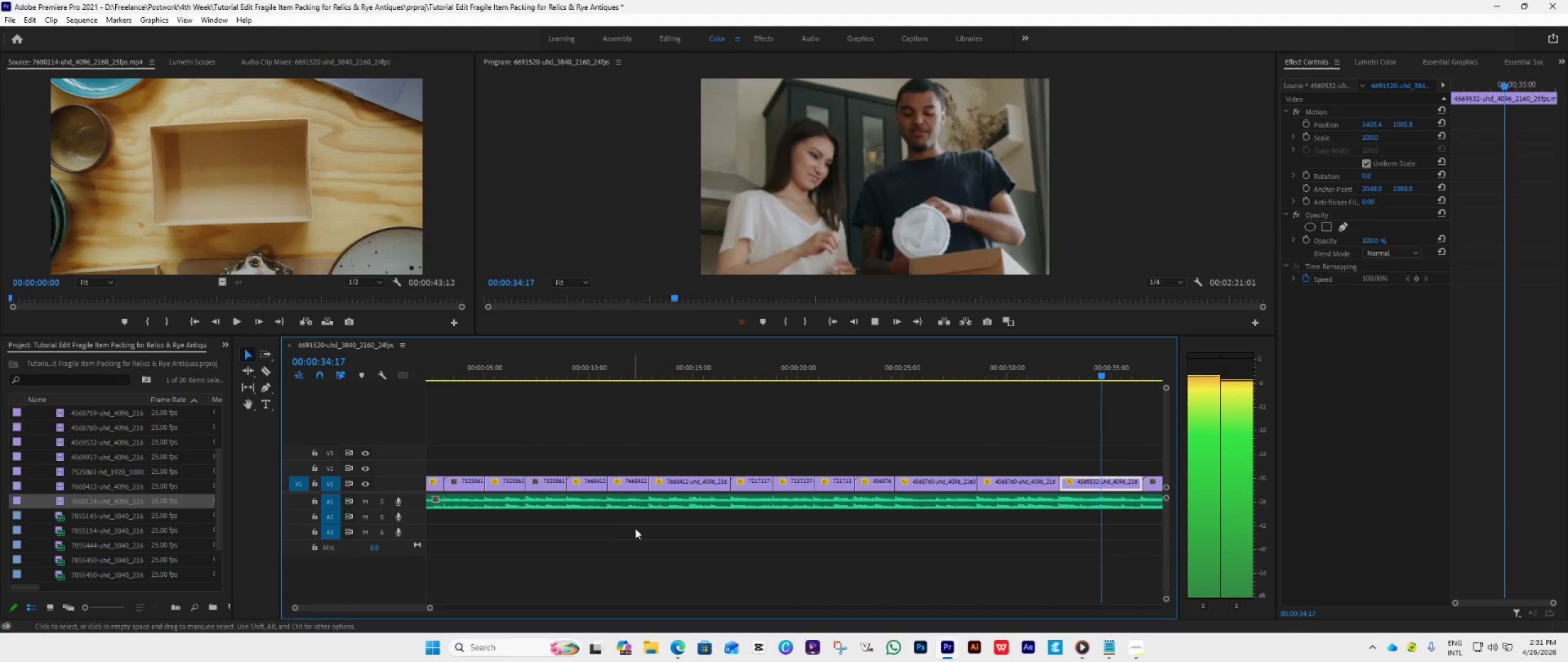 
scroll: coordinate [831, 579], scroll_direction: down, amount: 30.0
 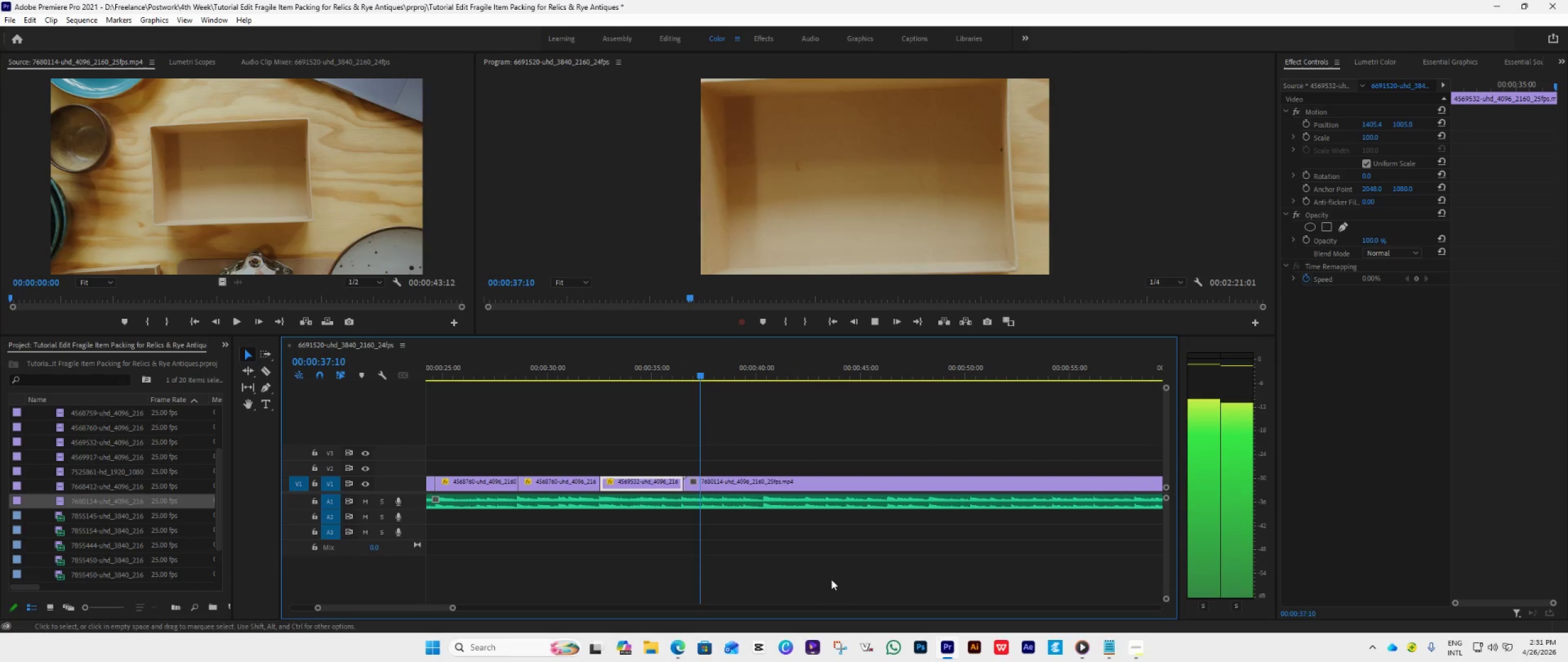 
key(Space)
 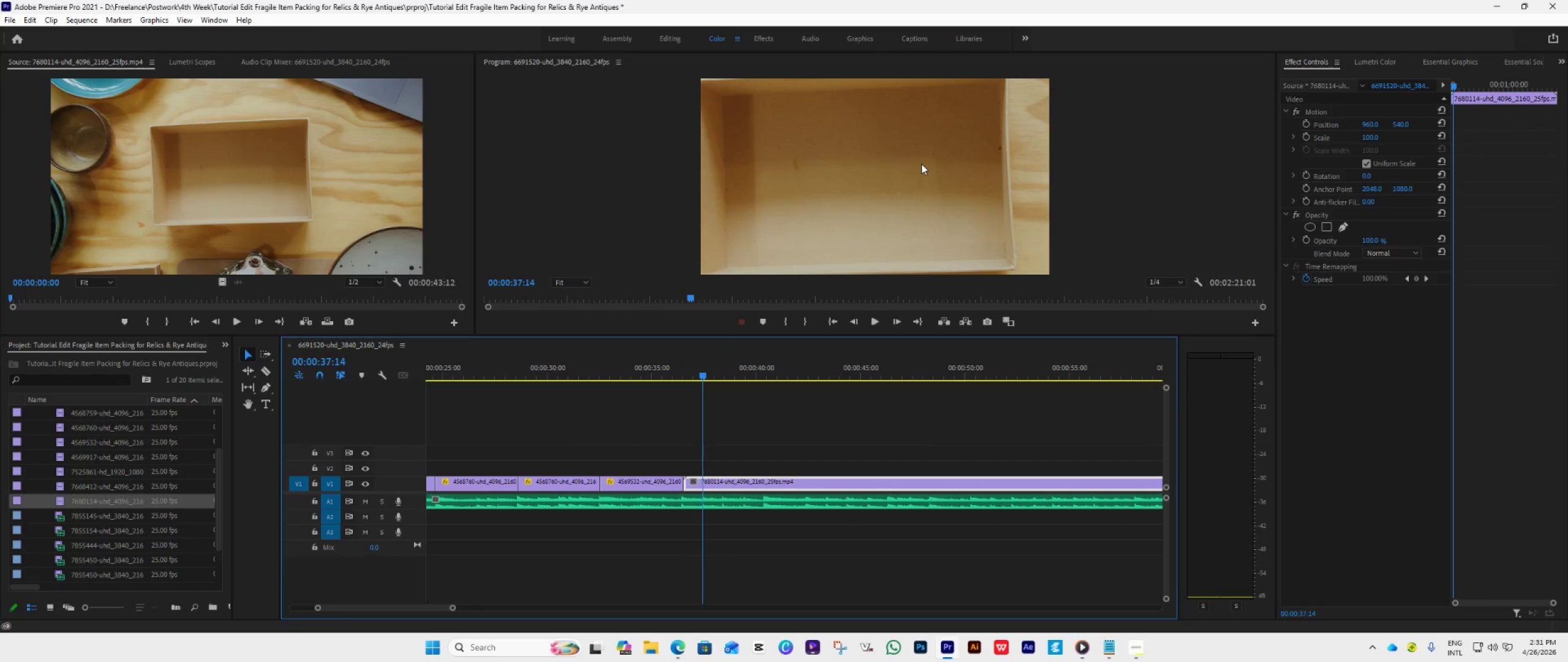 
double_click([921, 164])
 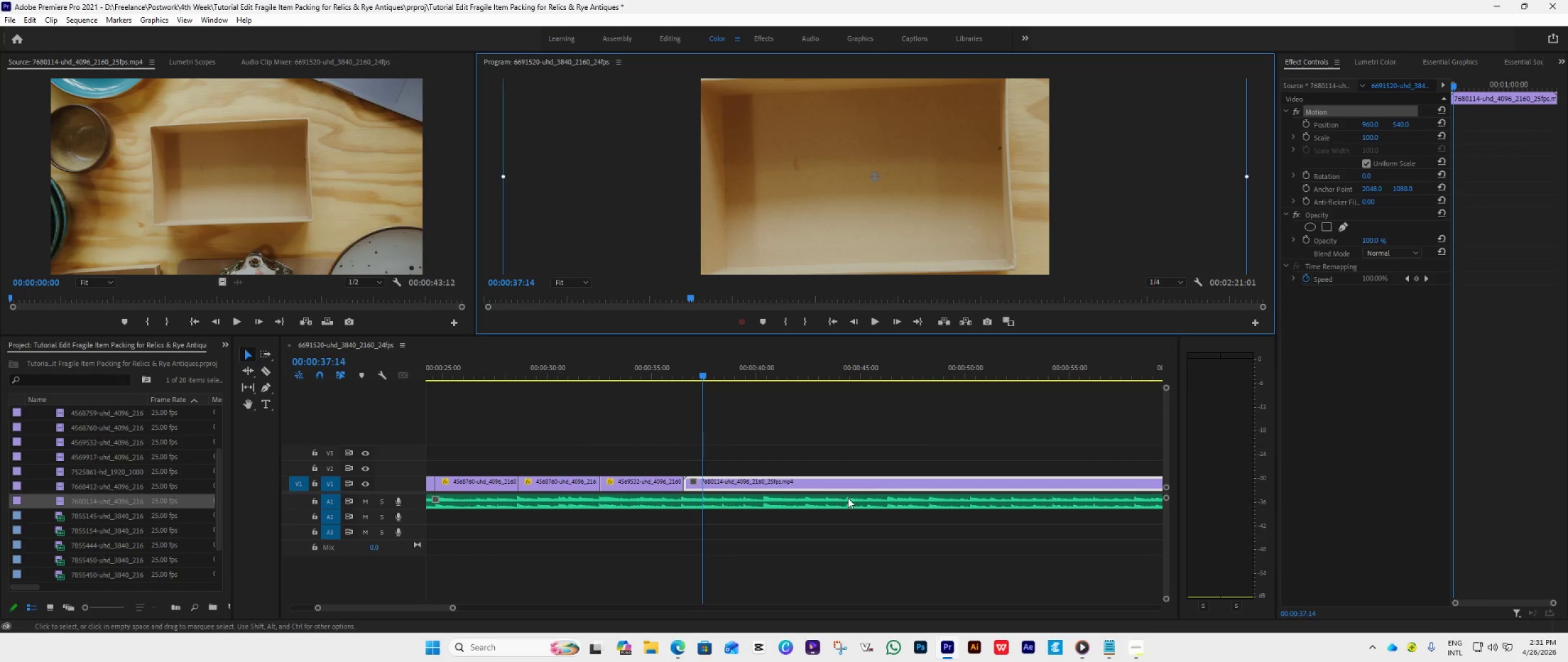 
right_click([836, 485])
 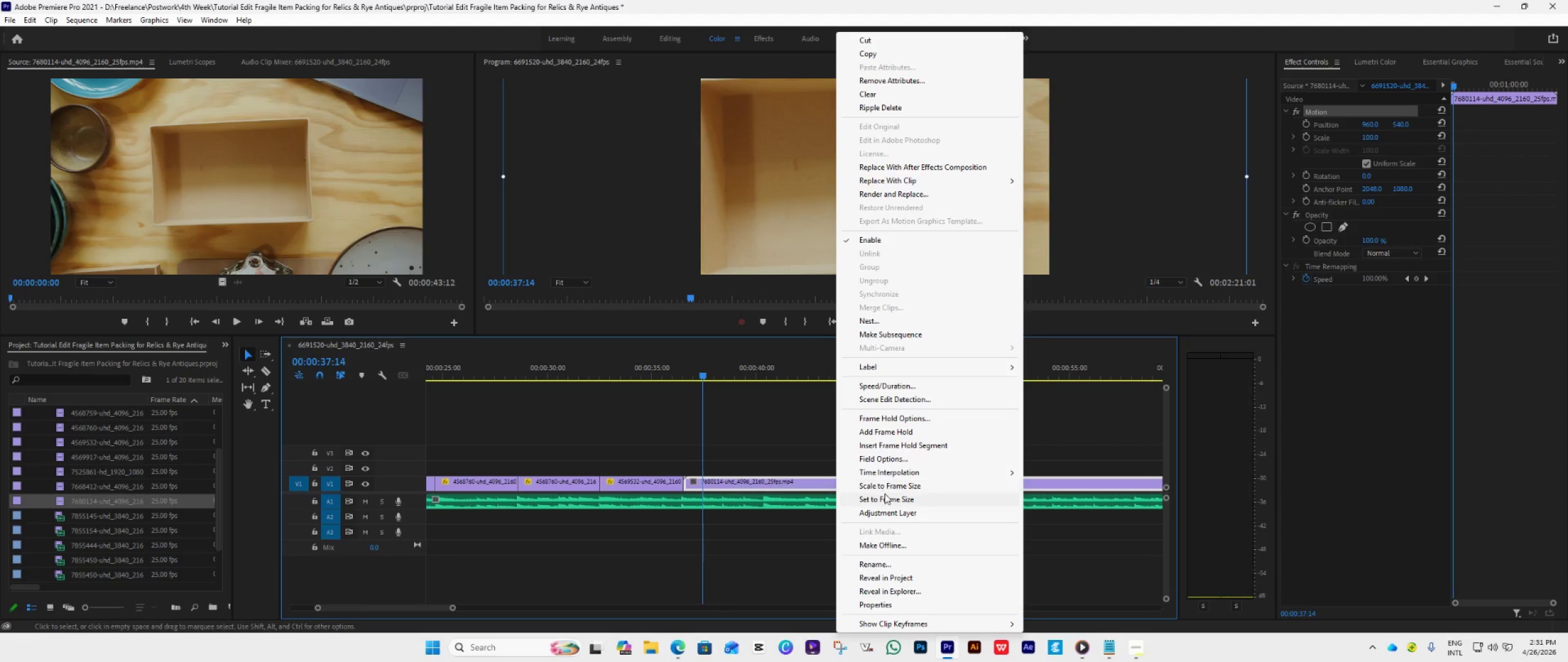 
left_click([884, 498])
 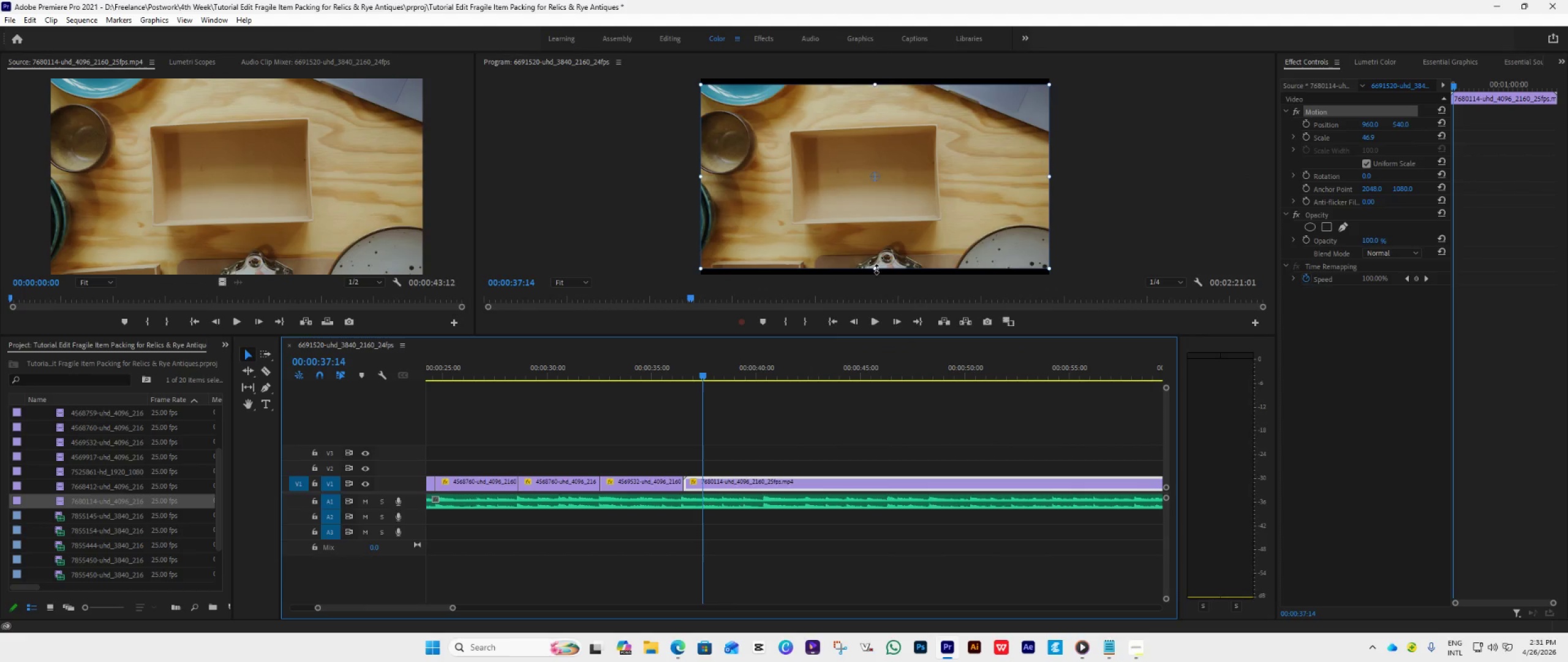 
left_click([877, 271])
 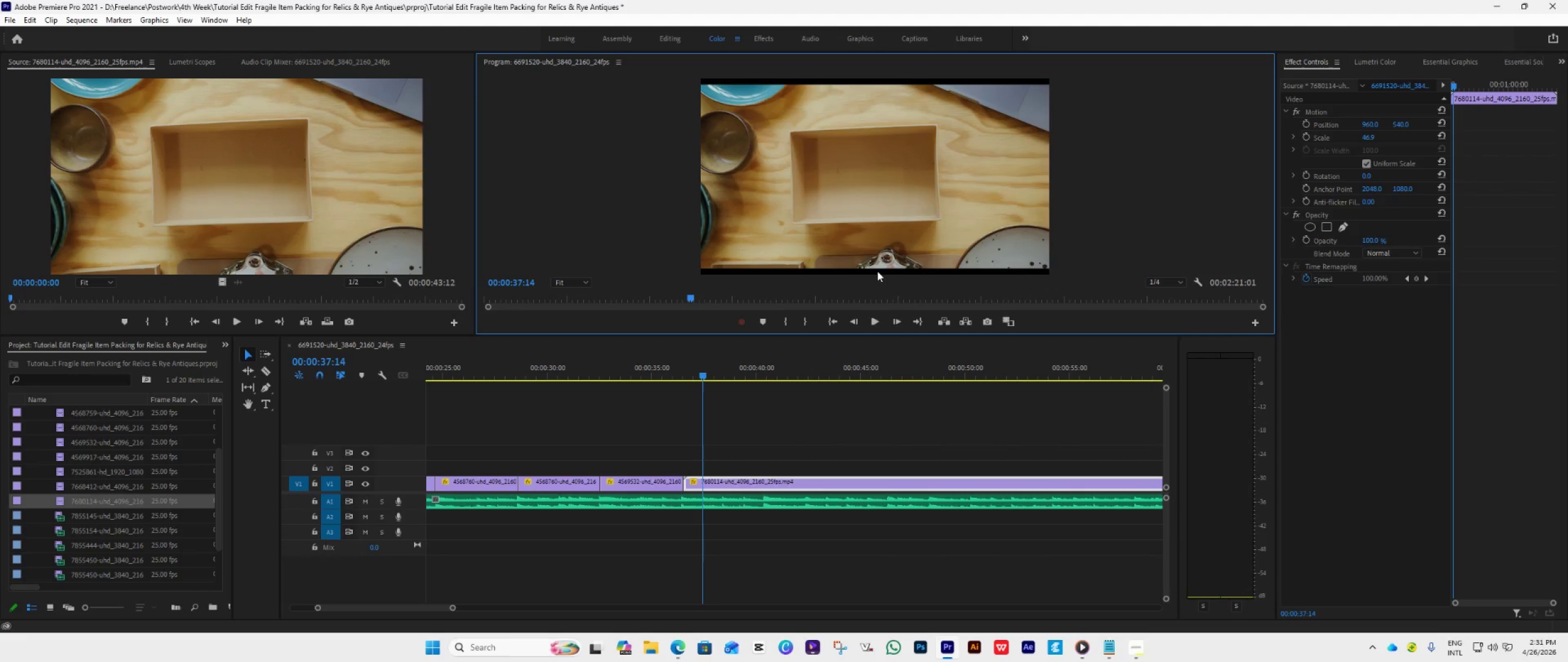 
left_click([879, 262])
 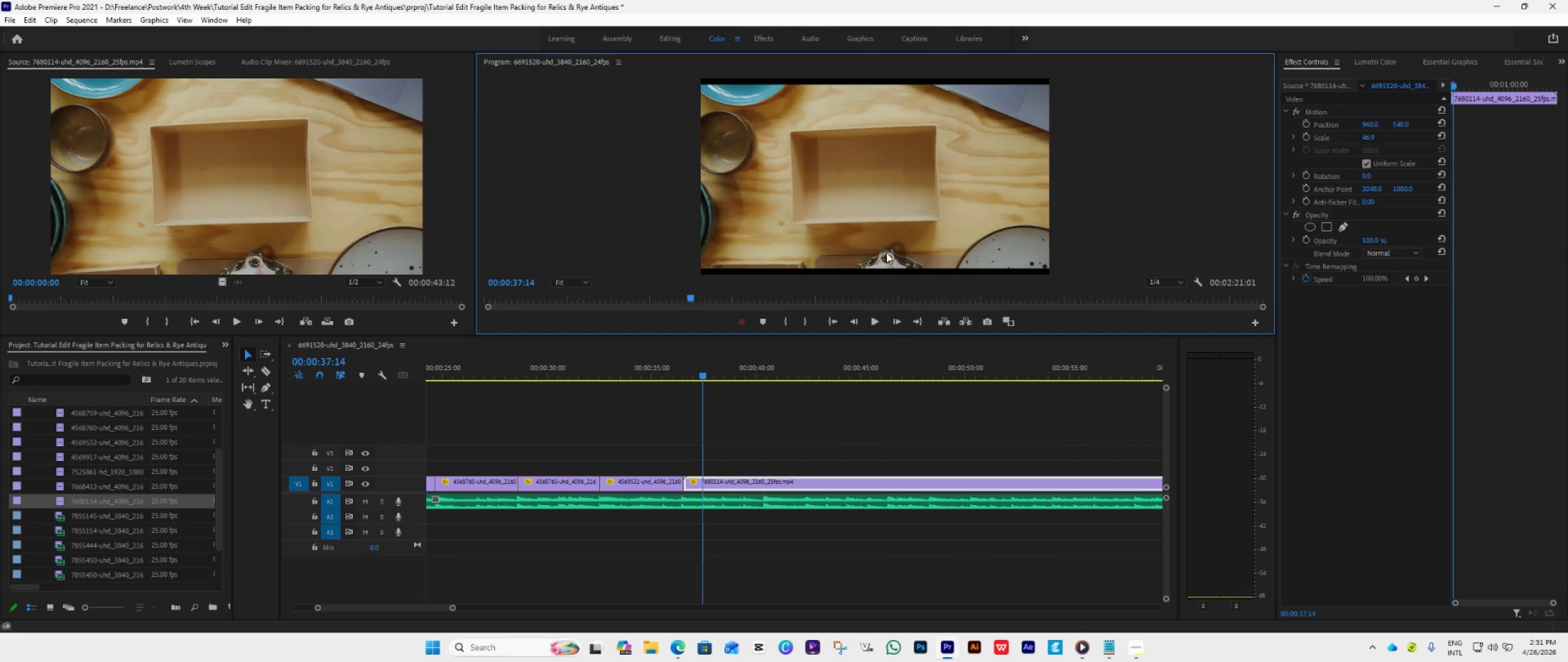 
double_click([886, 253])
 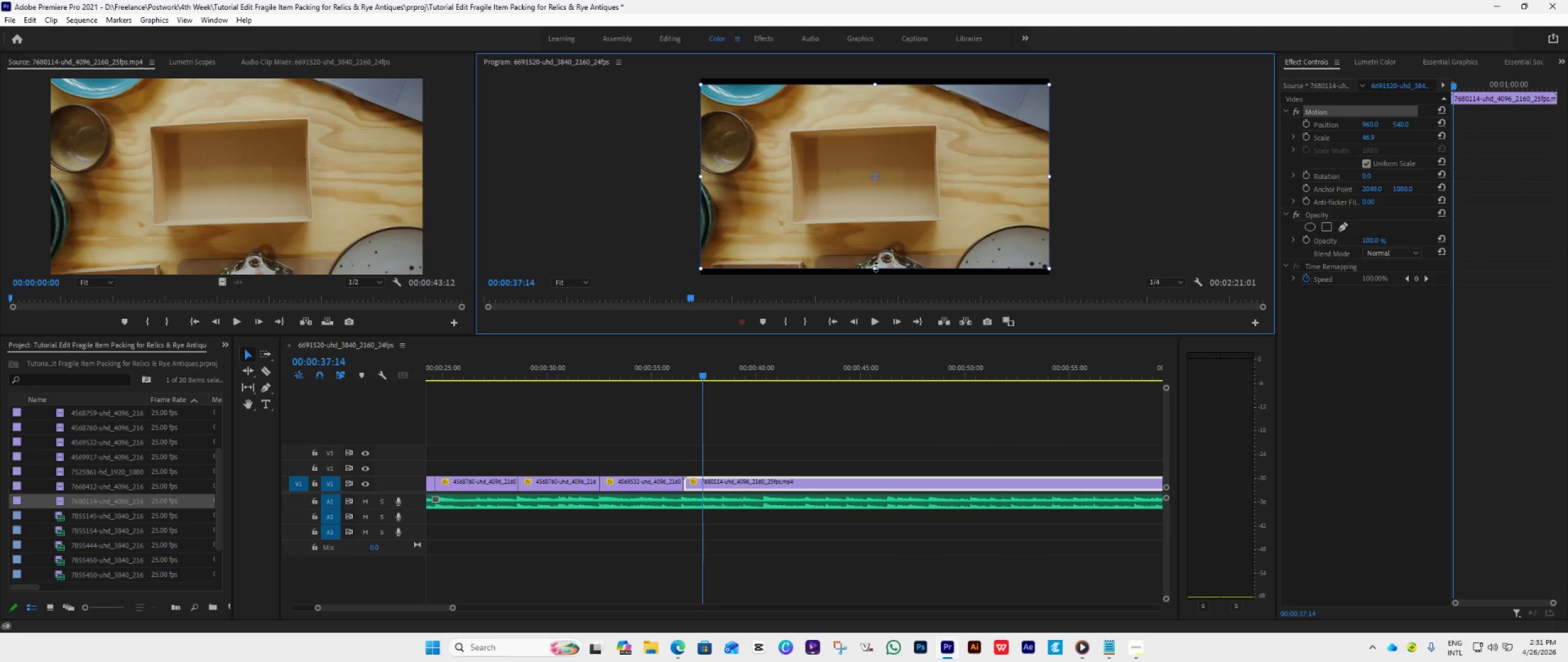 
left_click_drag(start_coordinate=[876, 268], to_coordinate=[878, 278])
 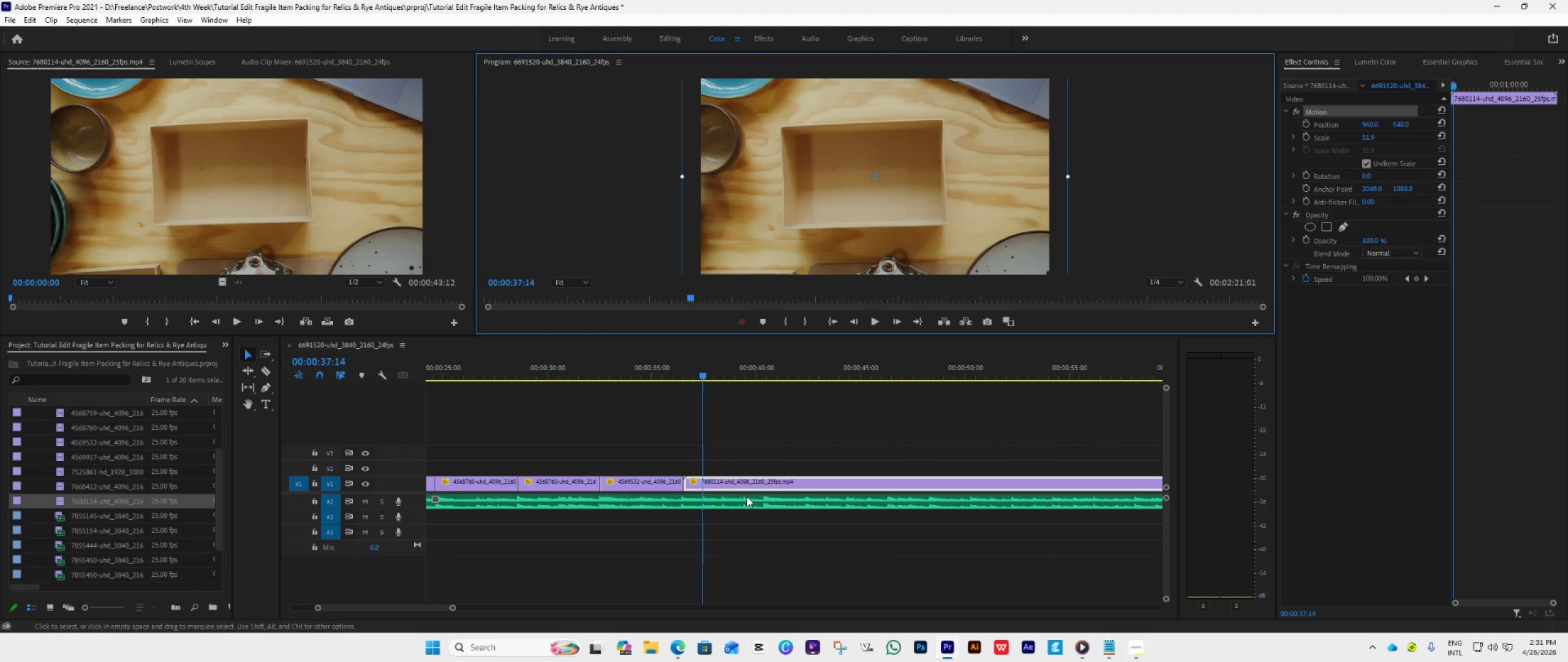 
key(Space)
 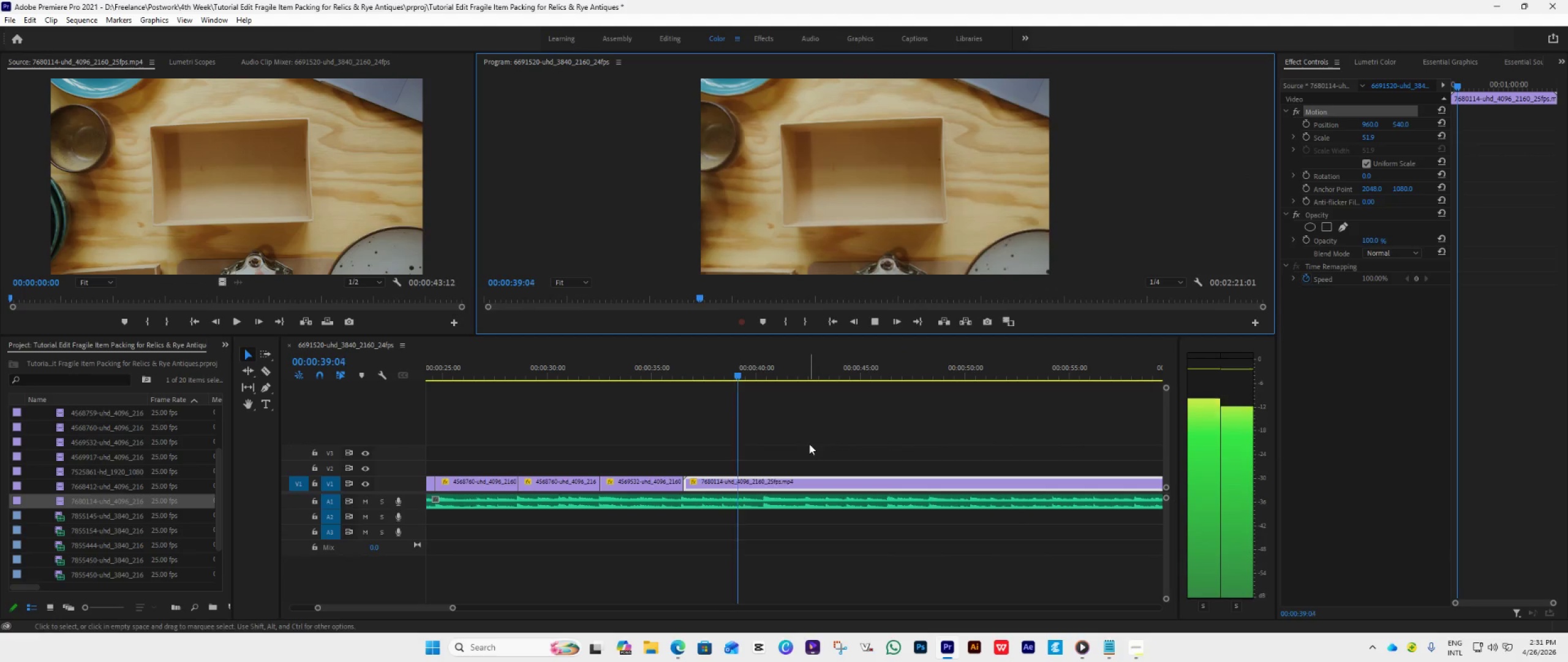 
key(C)
 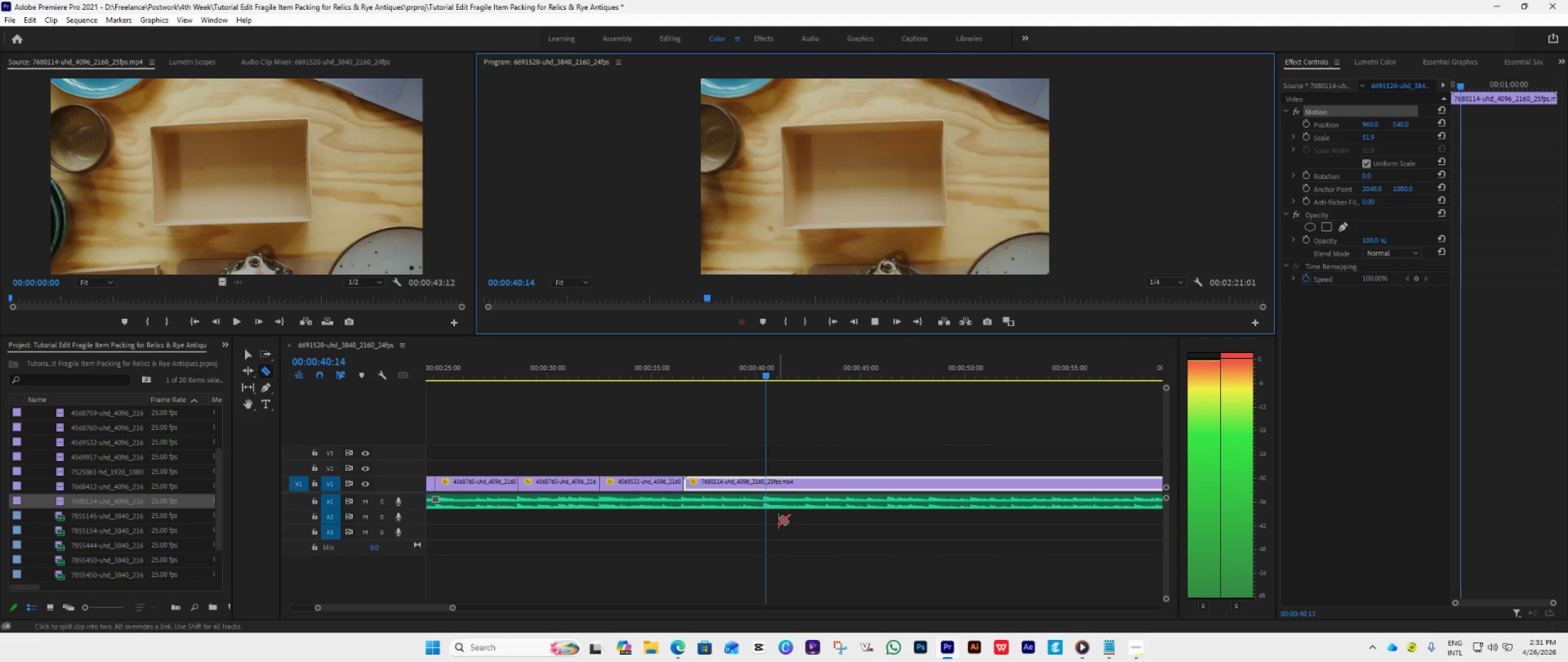 
key(Space)
 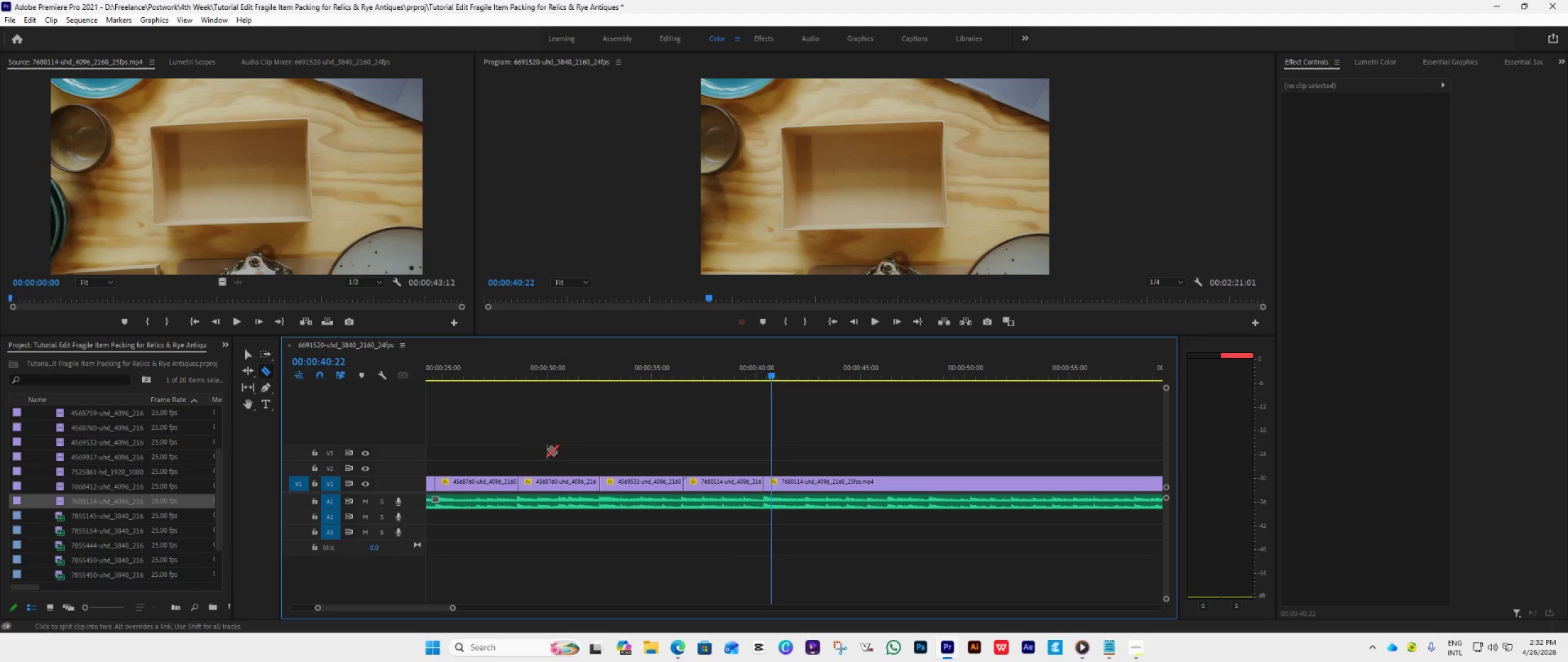 
key(V)
 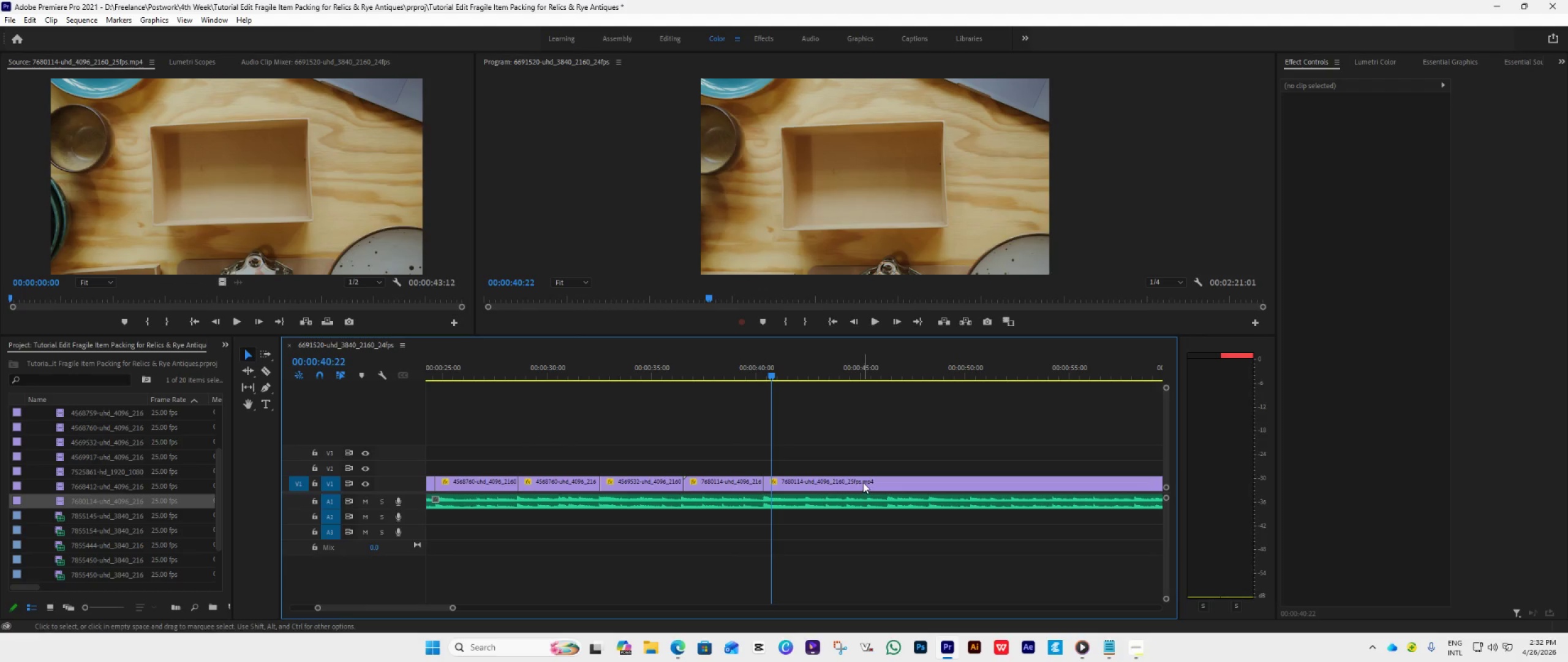 
left_click([864, 477])
 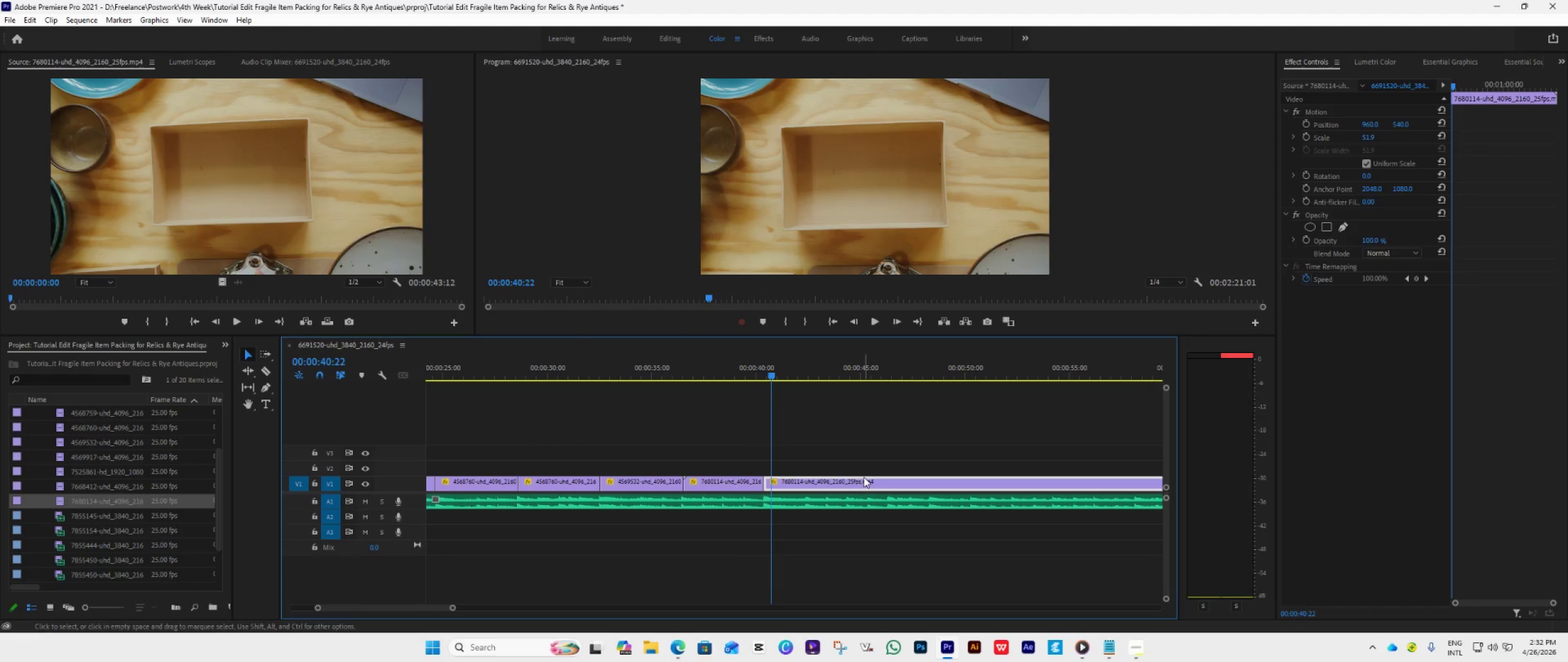 
key(Delete)
 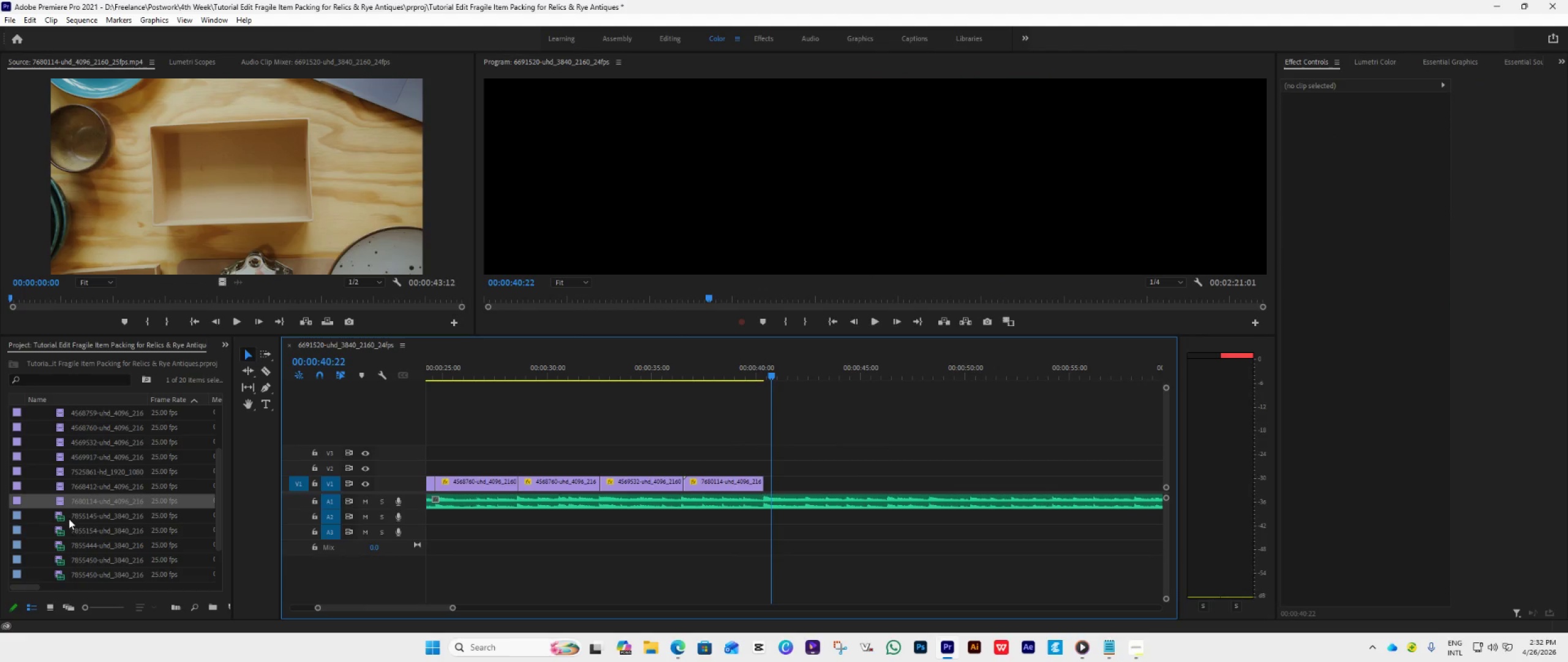 
double_click([62, 514])
 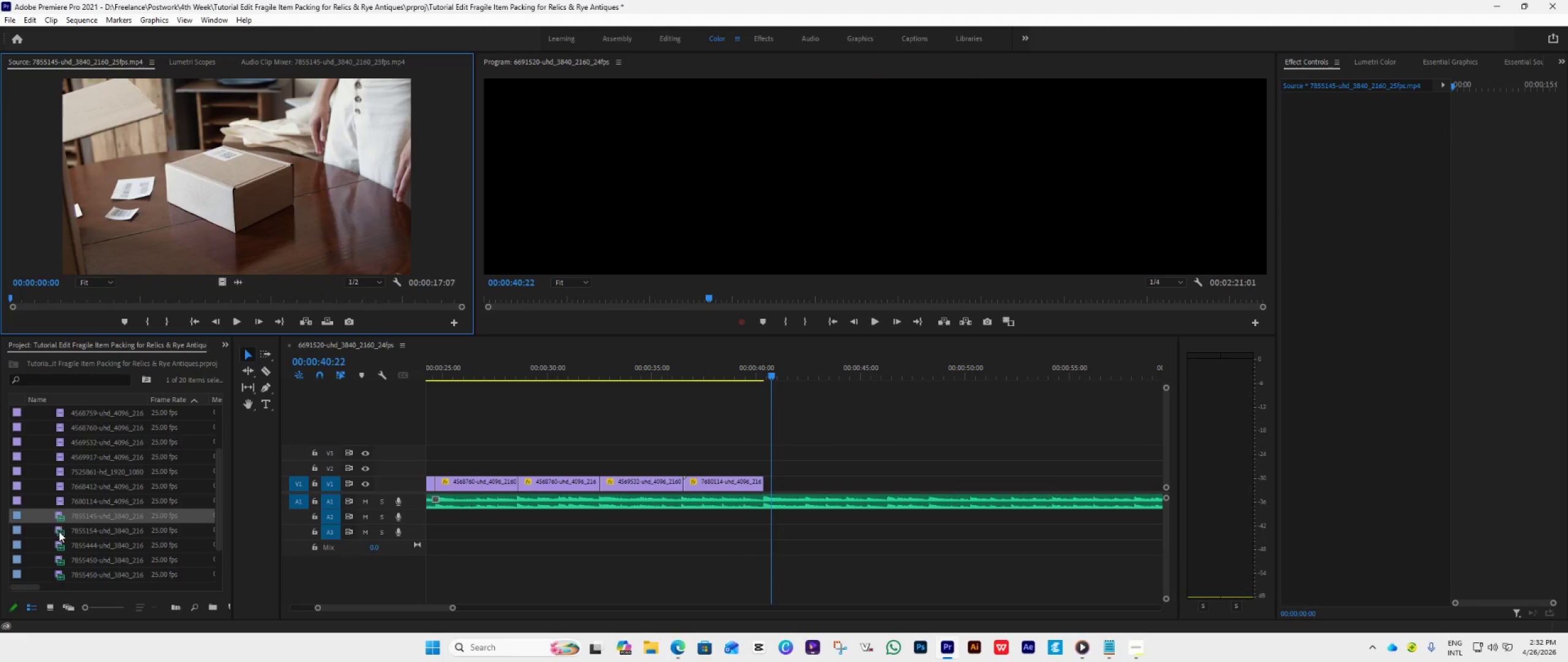 
double_click([56, 533])
 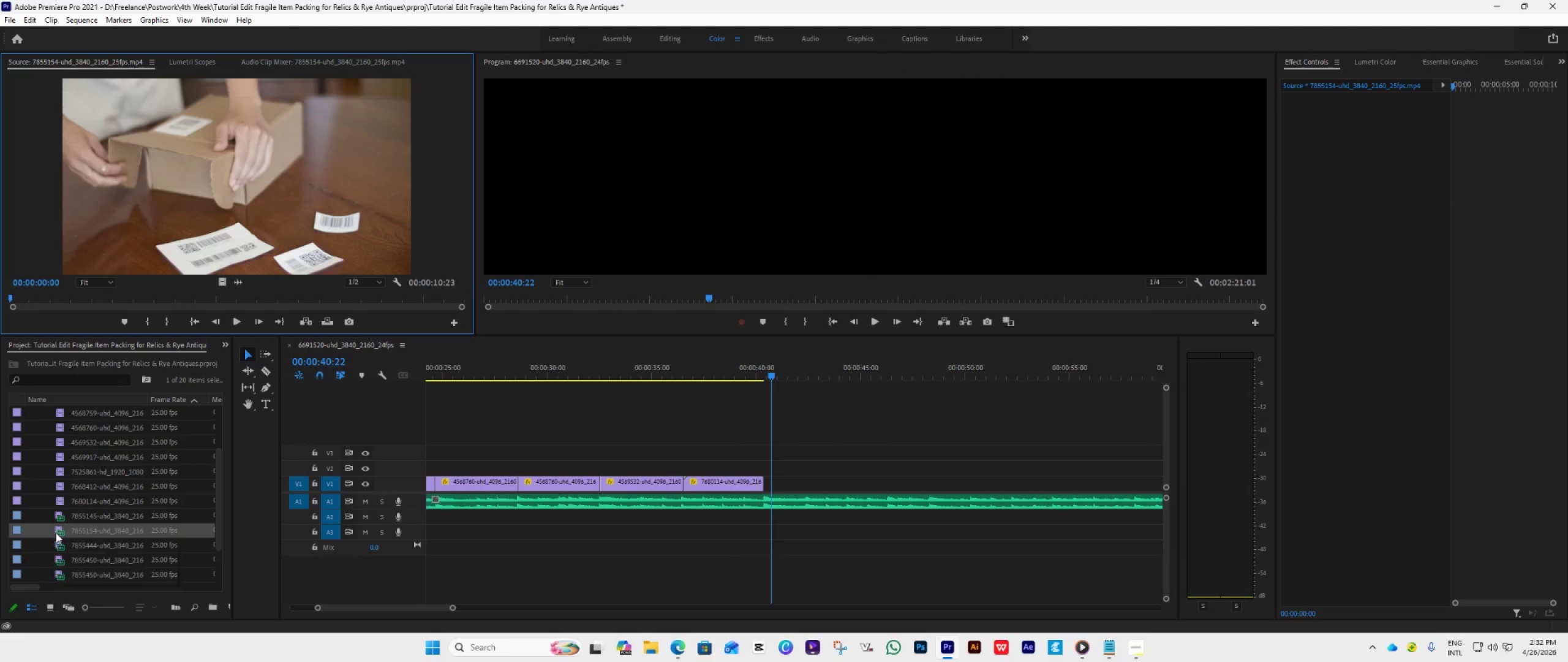 
scroll: coordinate [74, 525], scroll_direction: down, amount: 2.0
 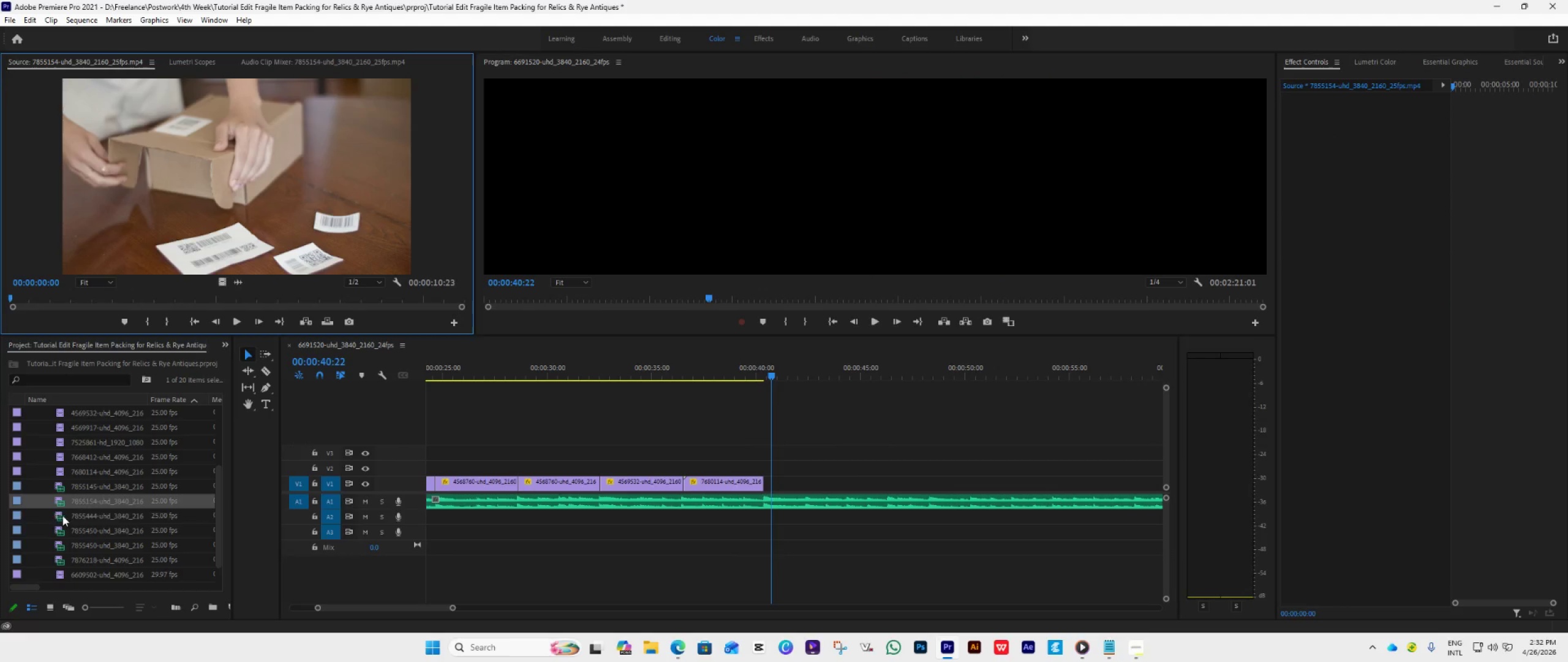 
double_click([62, 516])
 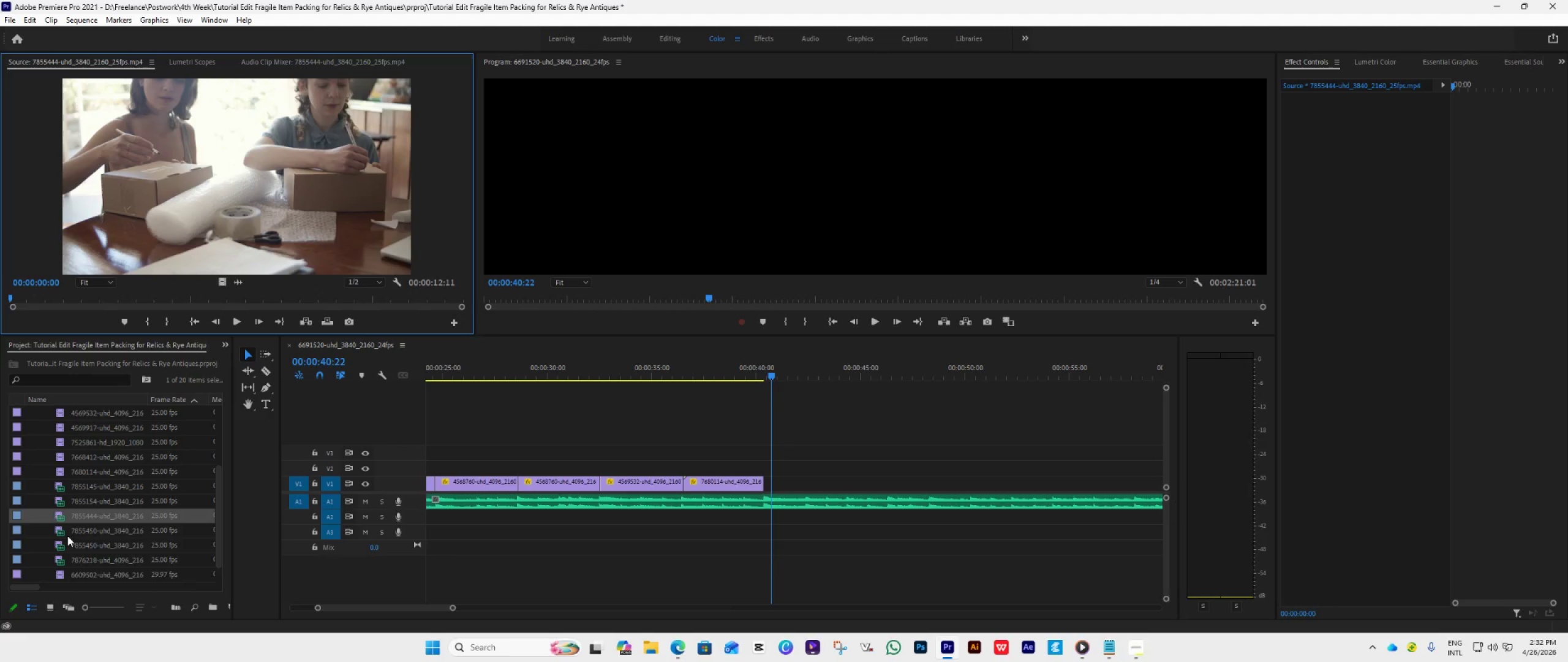 
double_click([67, 536])
 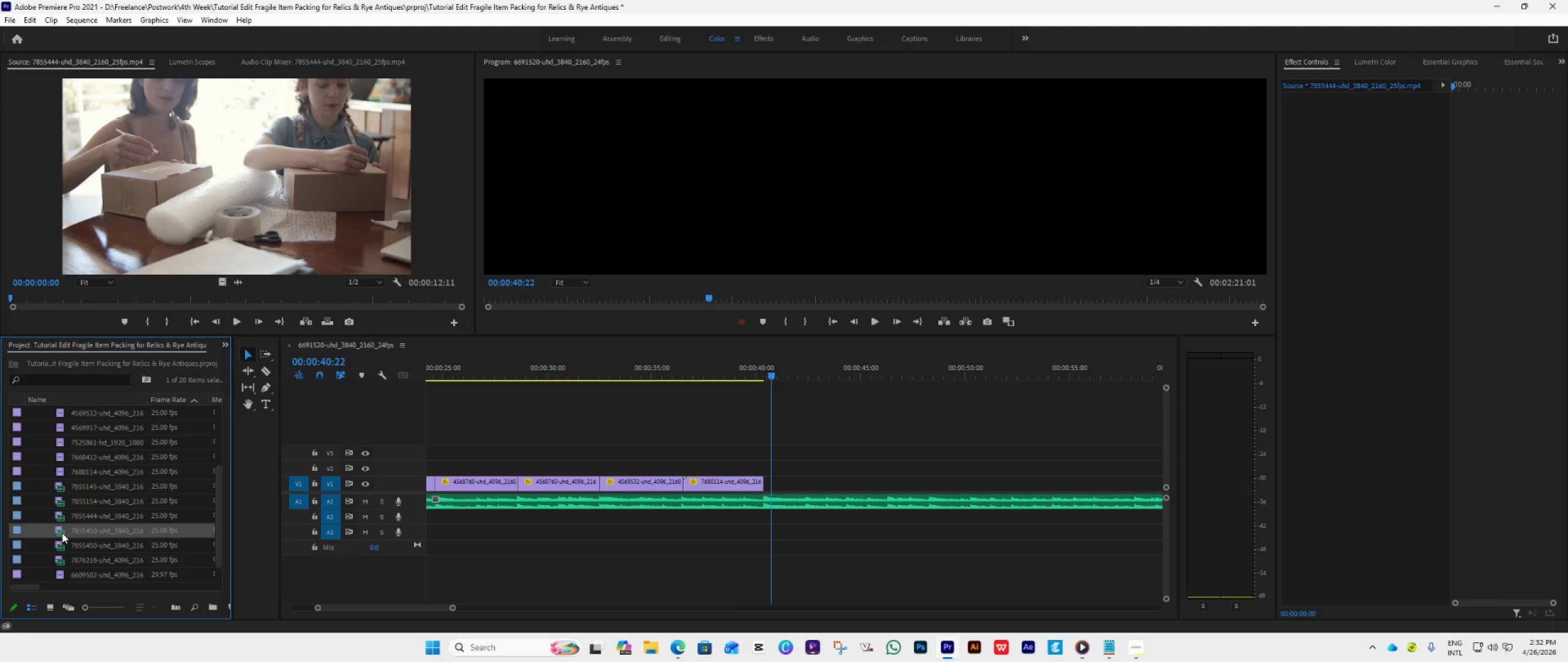 
double_click([62, 540])
 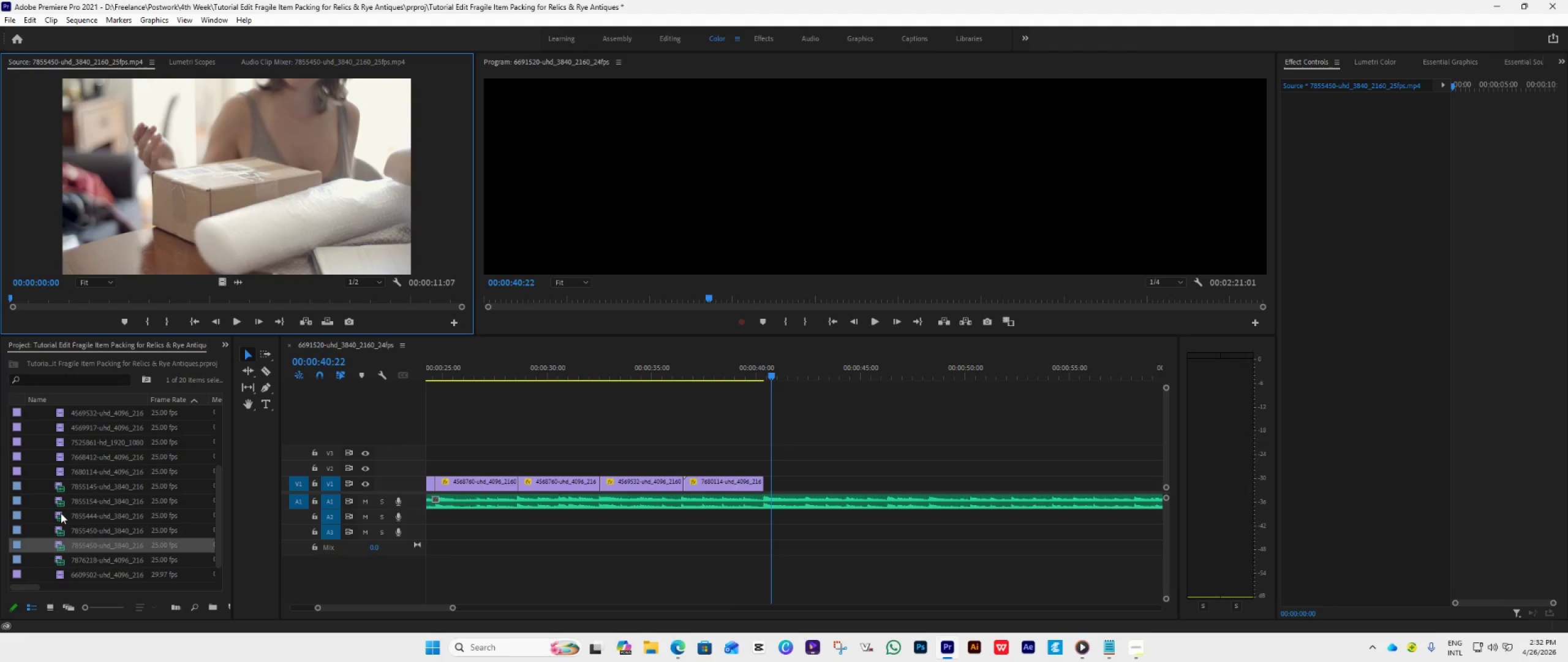 
double_click([61, 520])
 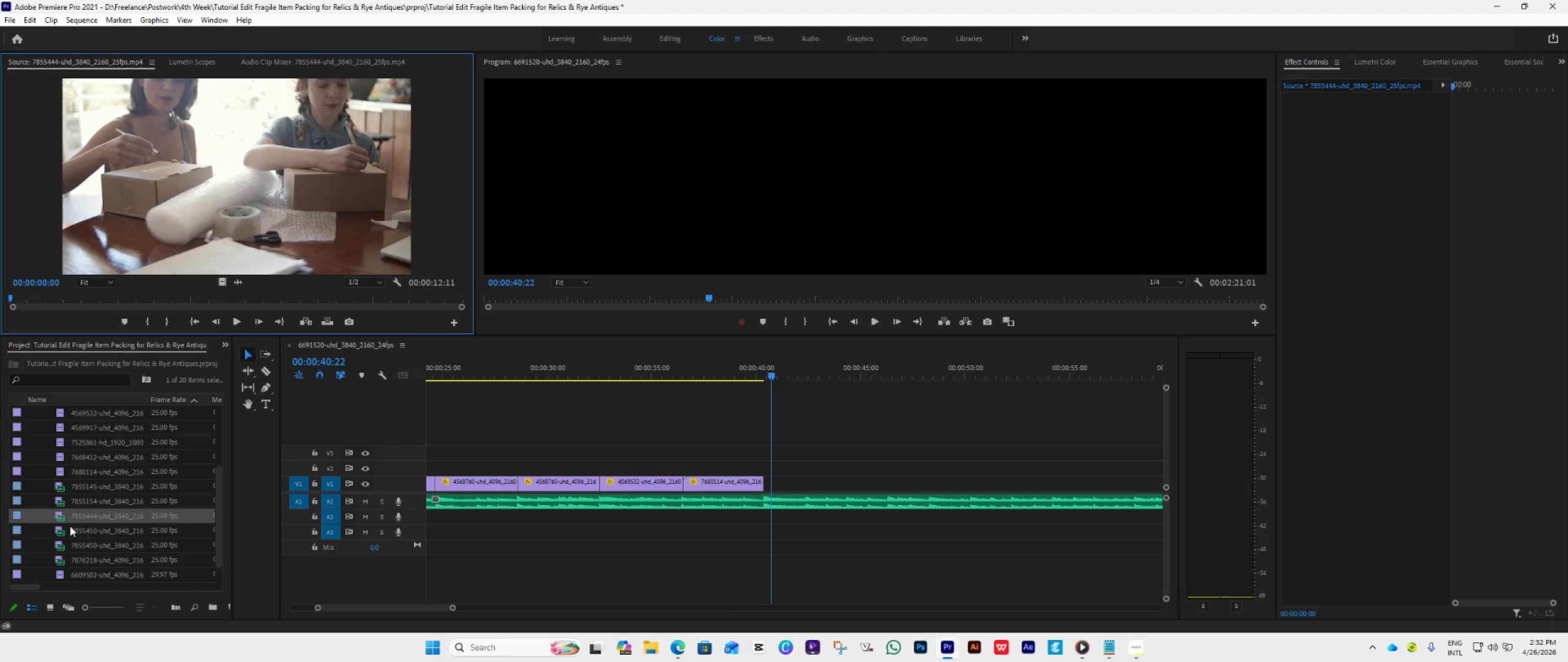 
left_click_drag(start_coordinate=[69, 519], to_coordinate=[764, 520])
 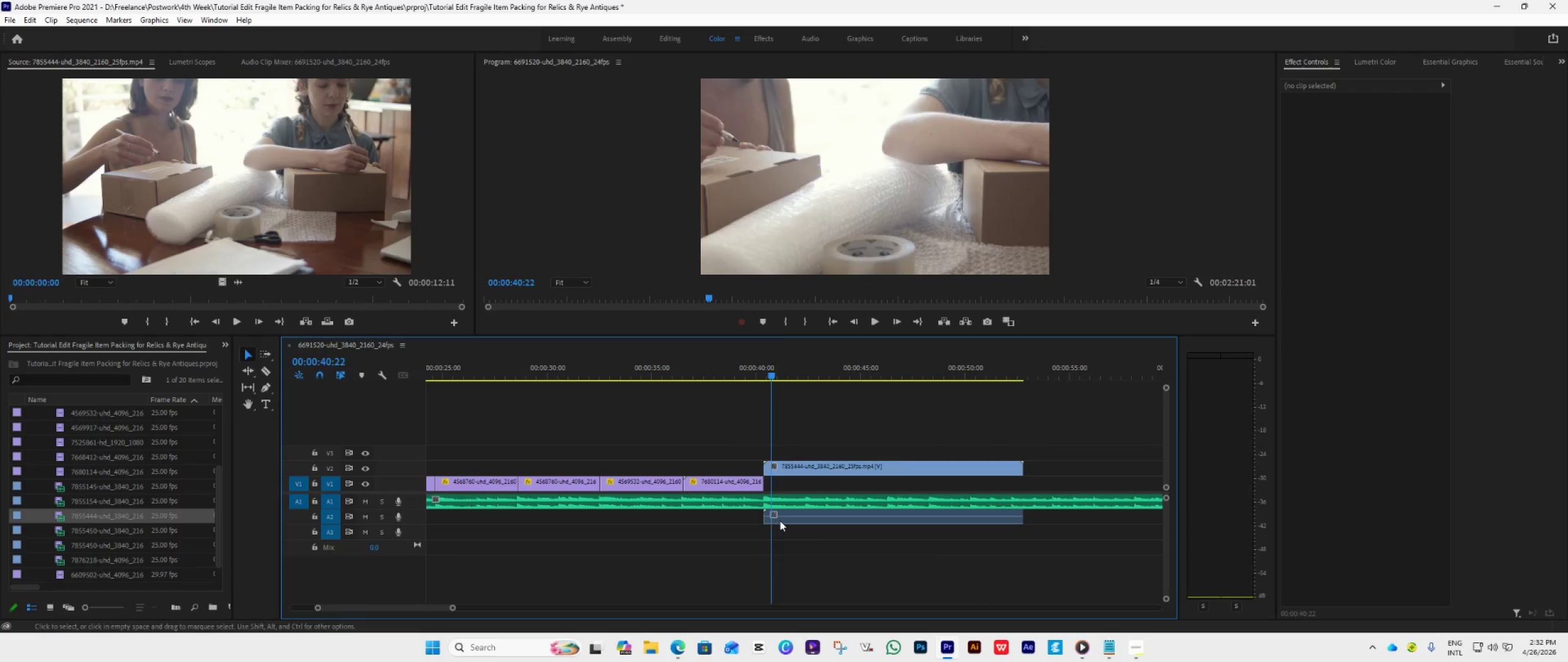 
key(Space)
 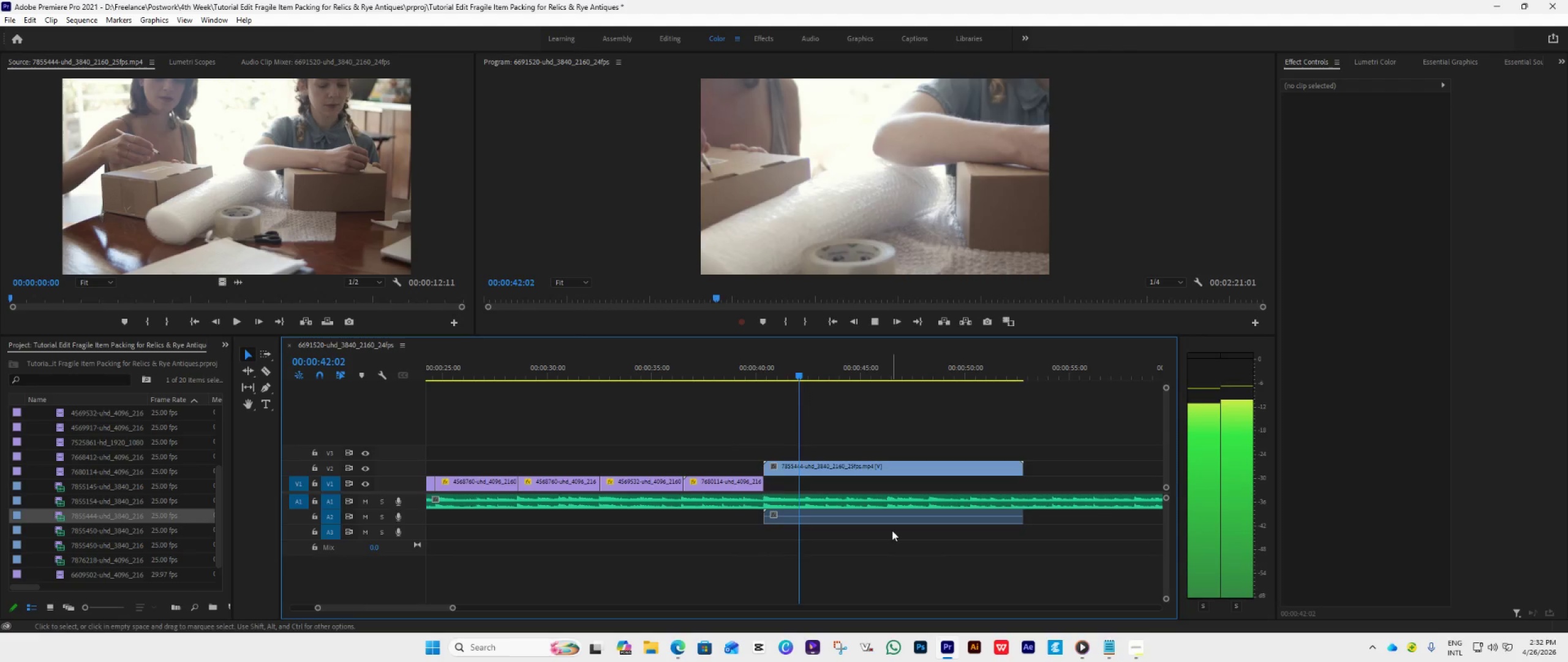 
key(Space)
 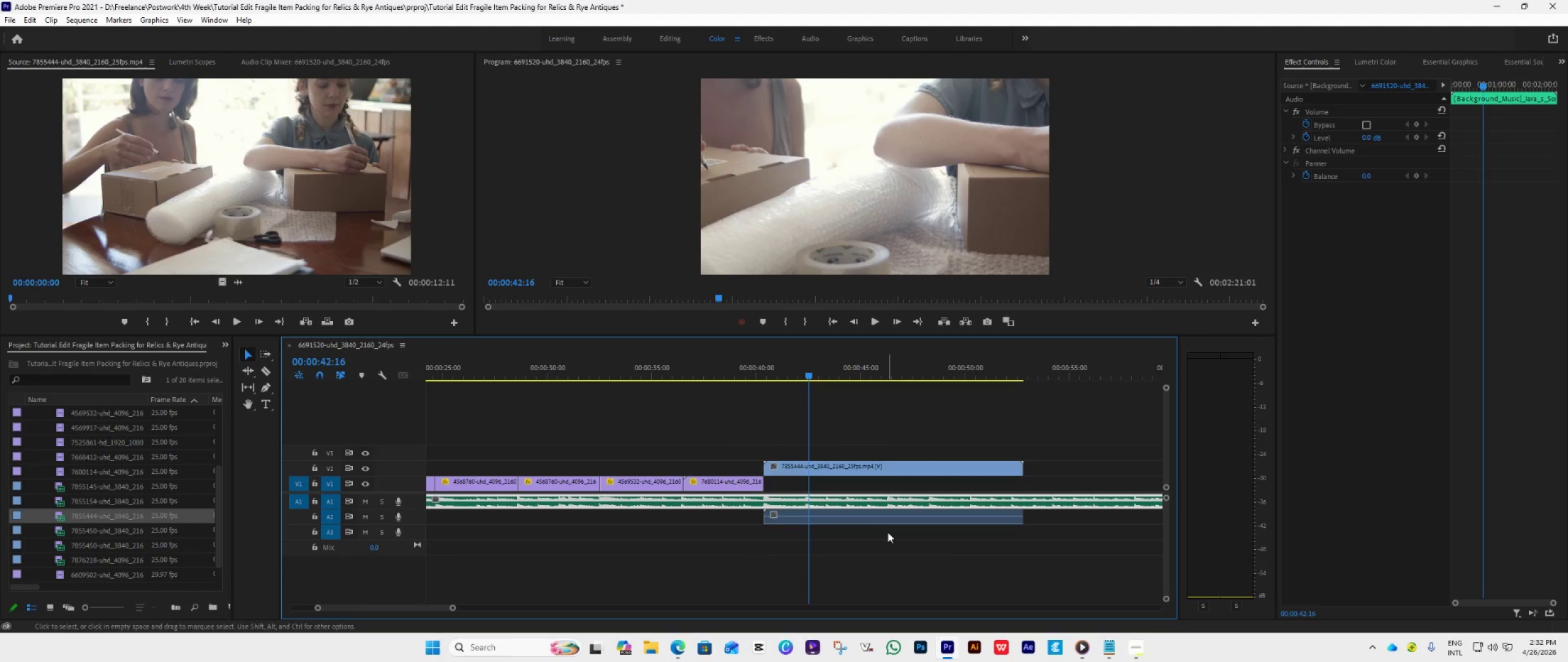 
hold_key(key=AltLeft, duration=1.2)
left_click([897, 520])
 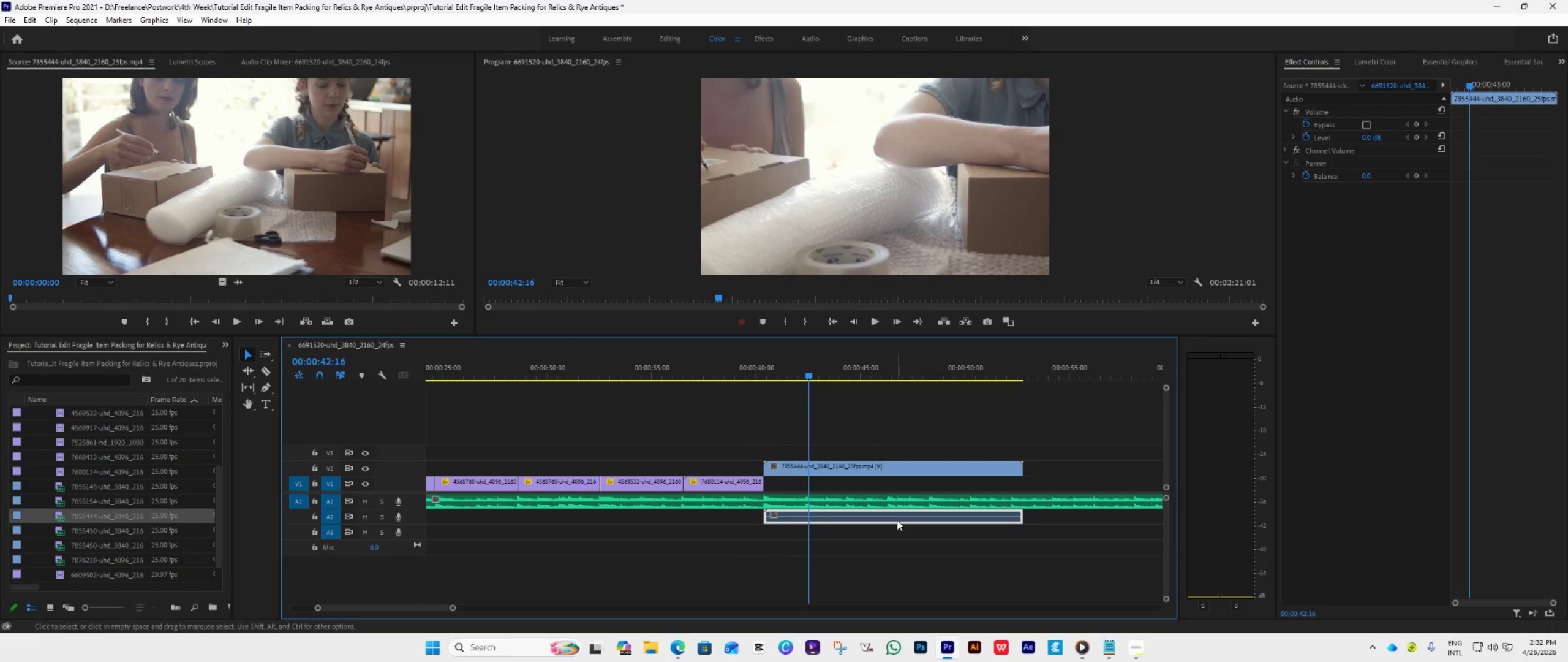 
key(Delete)
 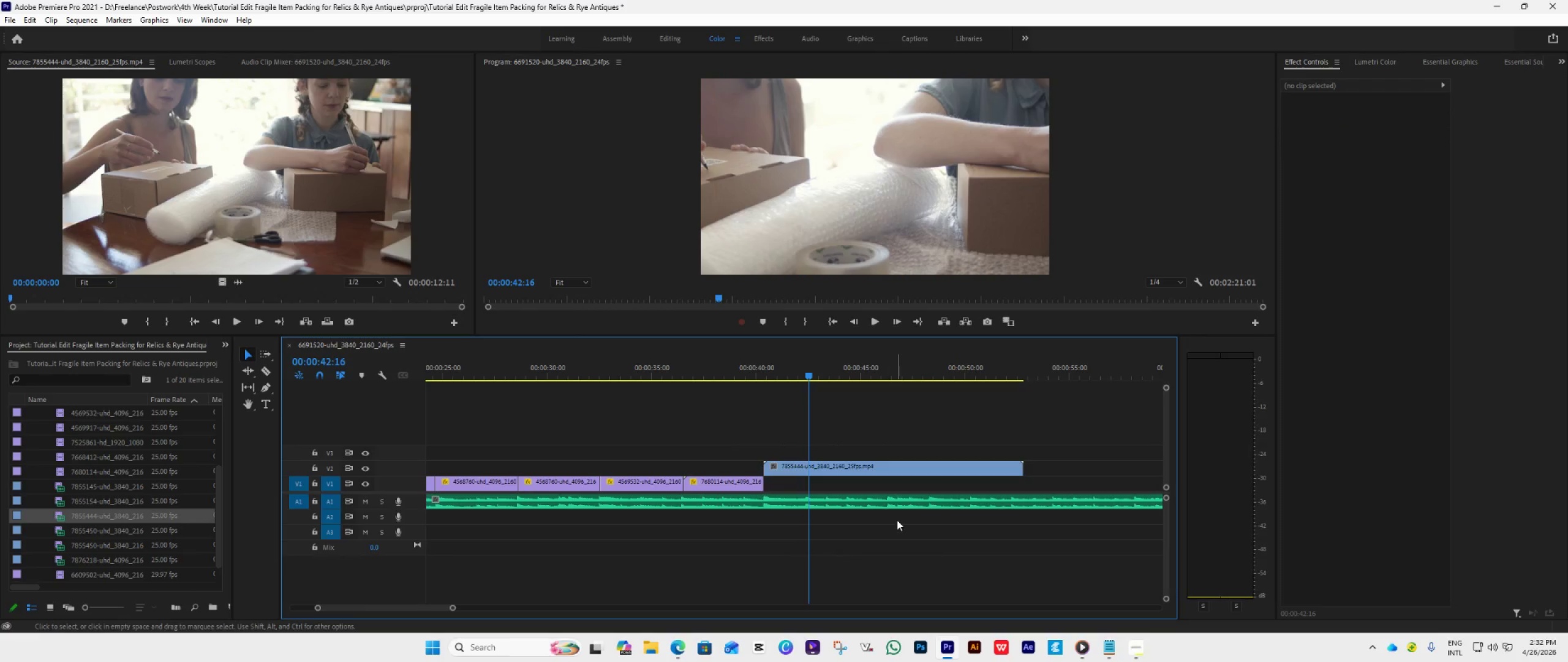 
key(Space)
 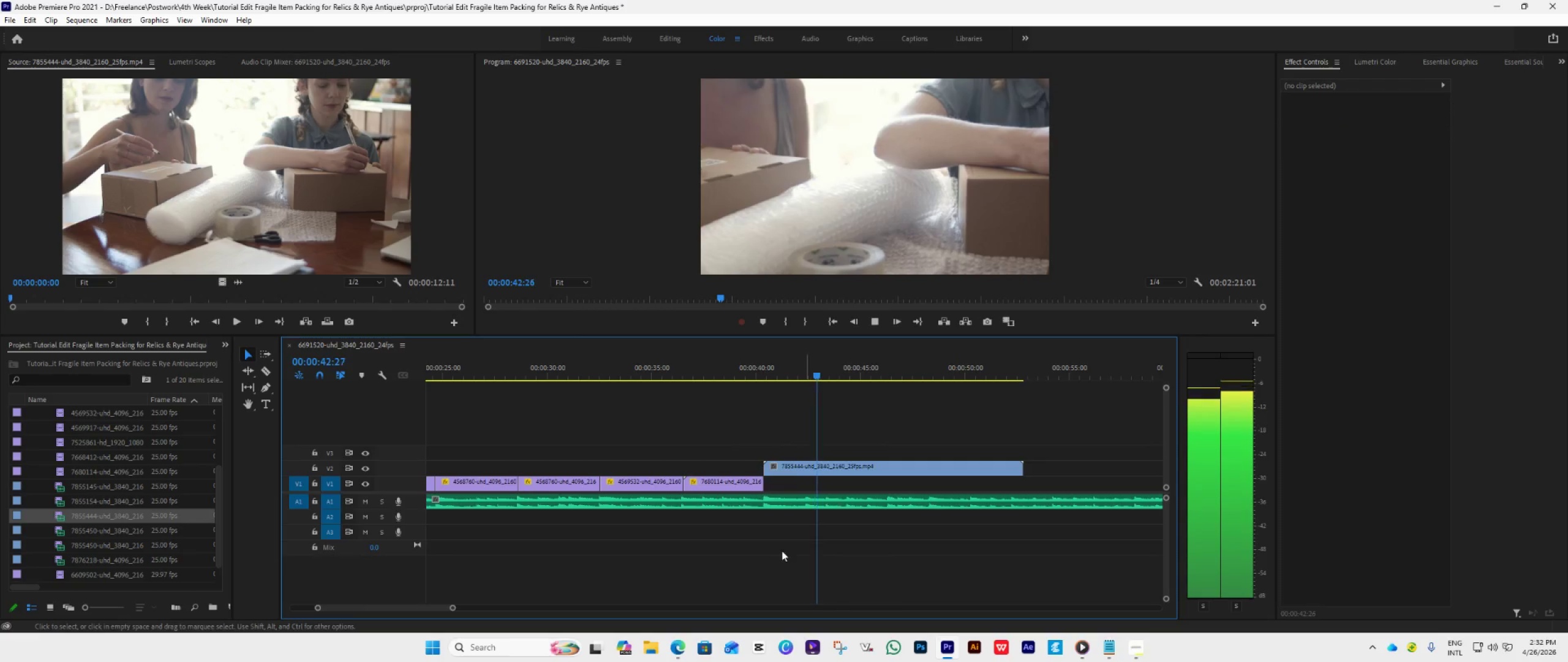 
key(Space)
 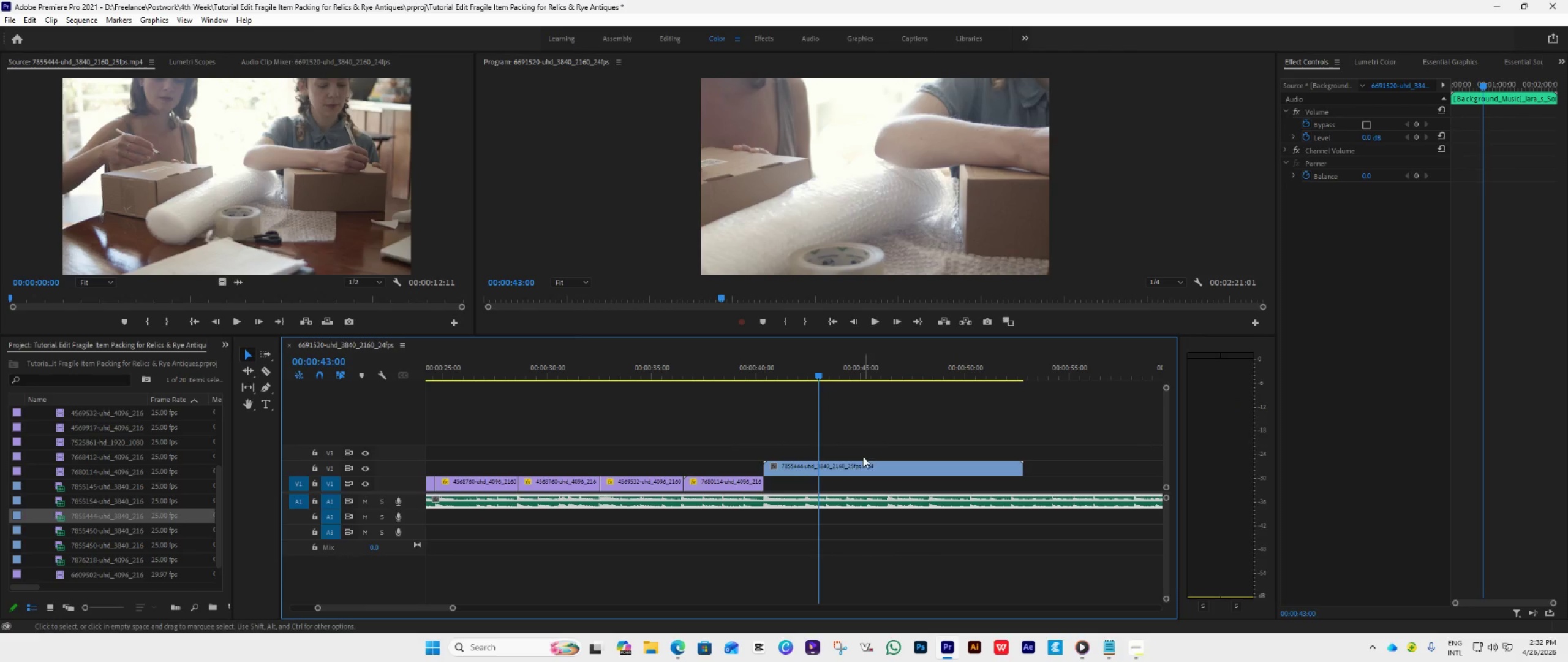 
left_click_drag(start_coordinate=[863, 466], to_coordinate=[873, 479])
 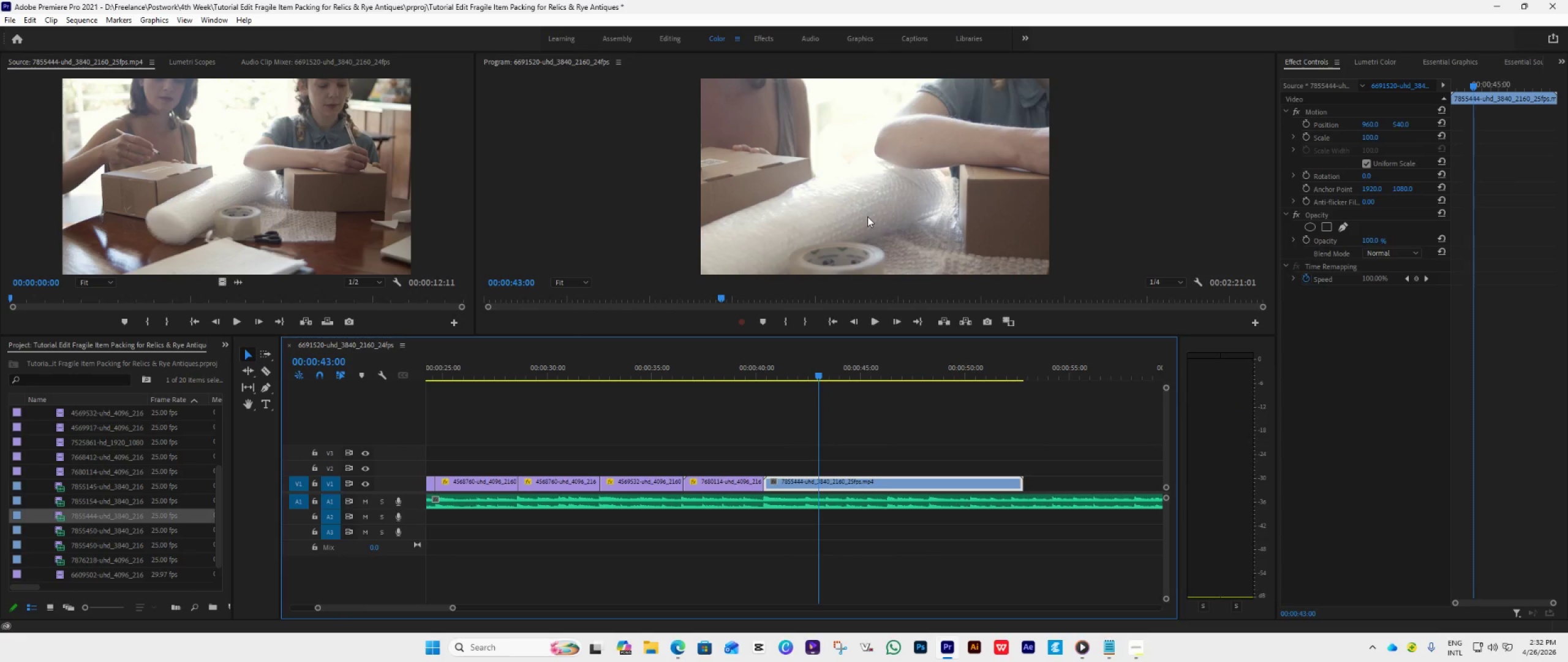 
double_click([867, 216])
 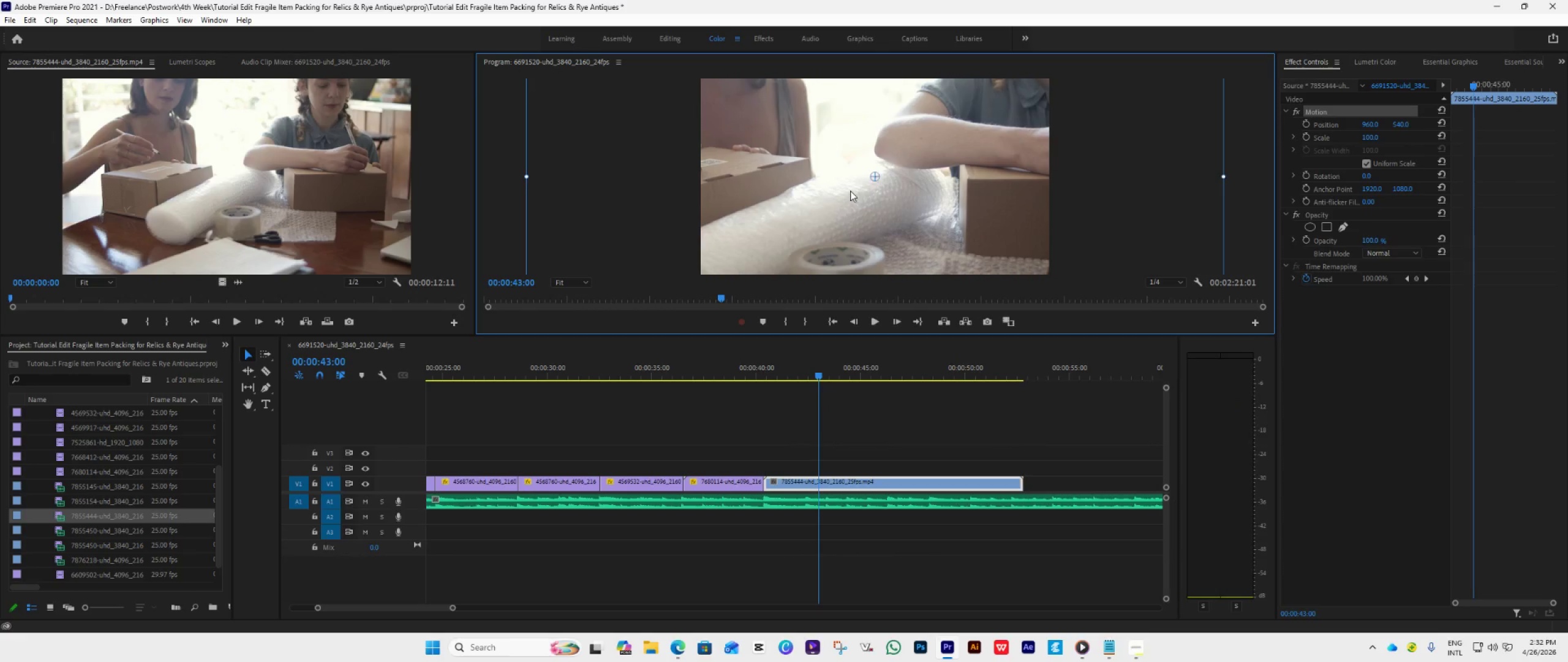 
left_click_drag(start_coordinate=[850, 191], to_coordinate=[961, 202])
 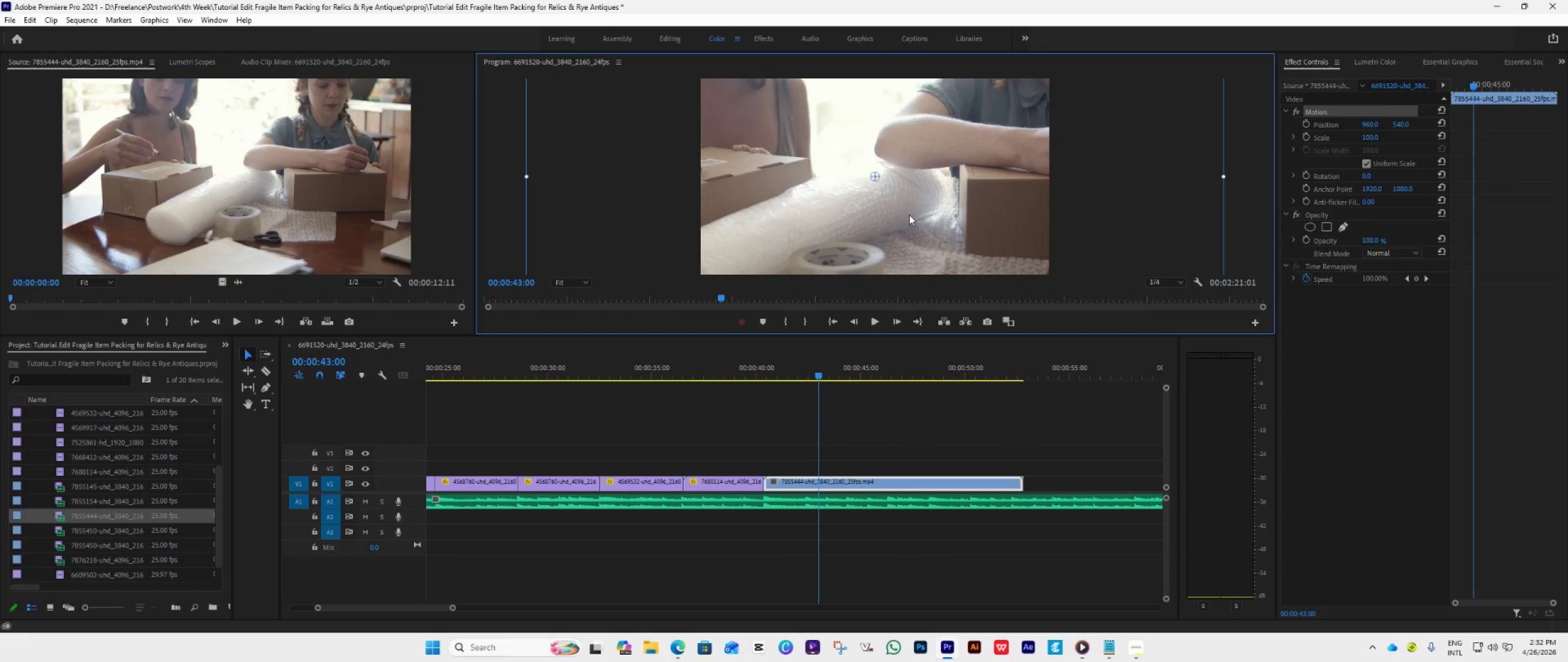 
left_click_drag(start_coordinate=[909, 215], to_coordinate=[1087, 232])
 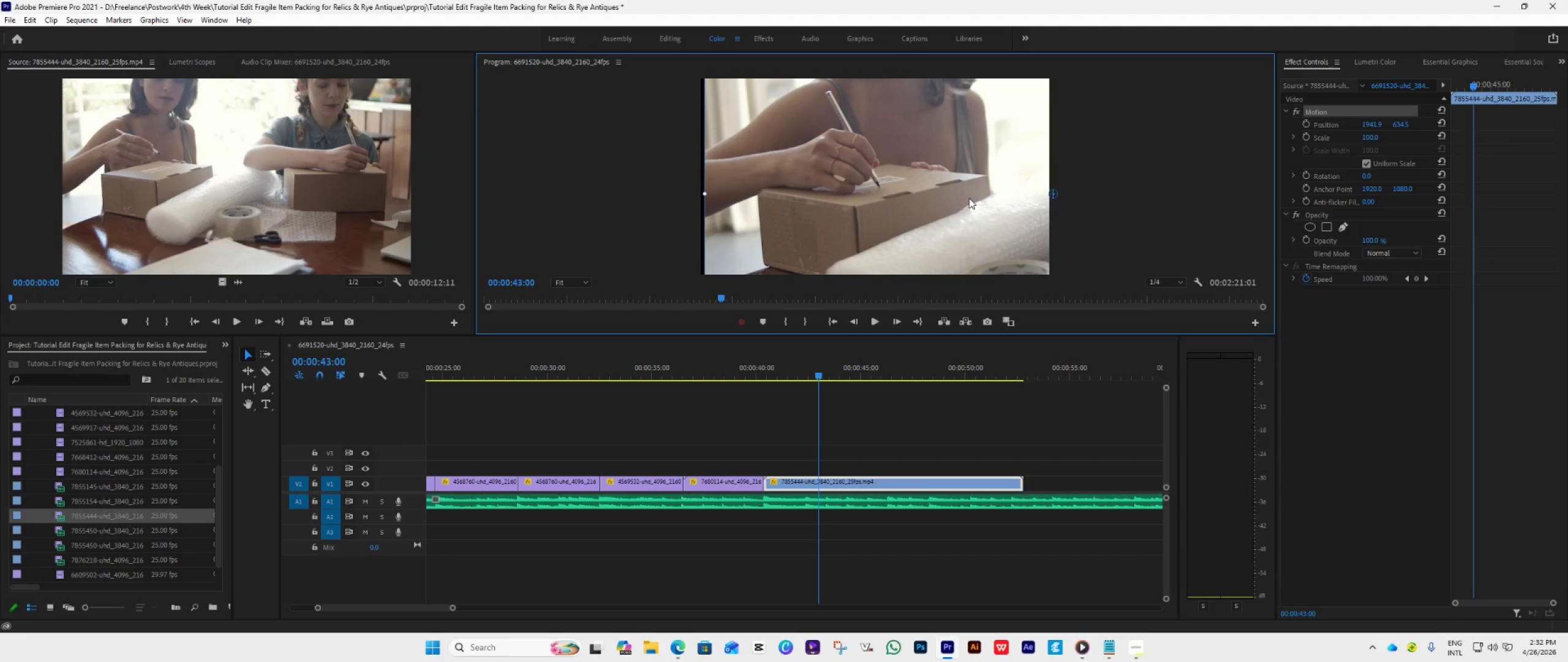 
left_click_drag(start_coordinate=[969, 198], to_coordinate=[961, 197])
 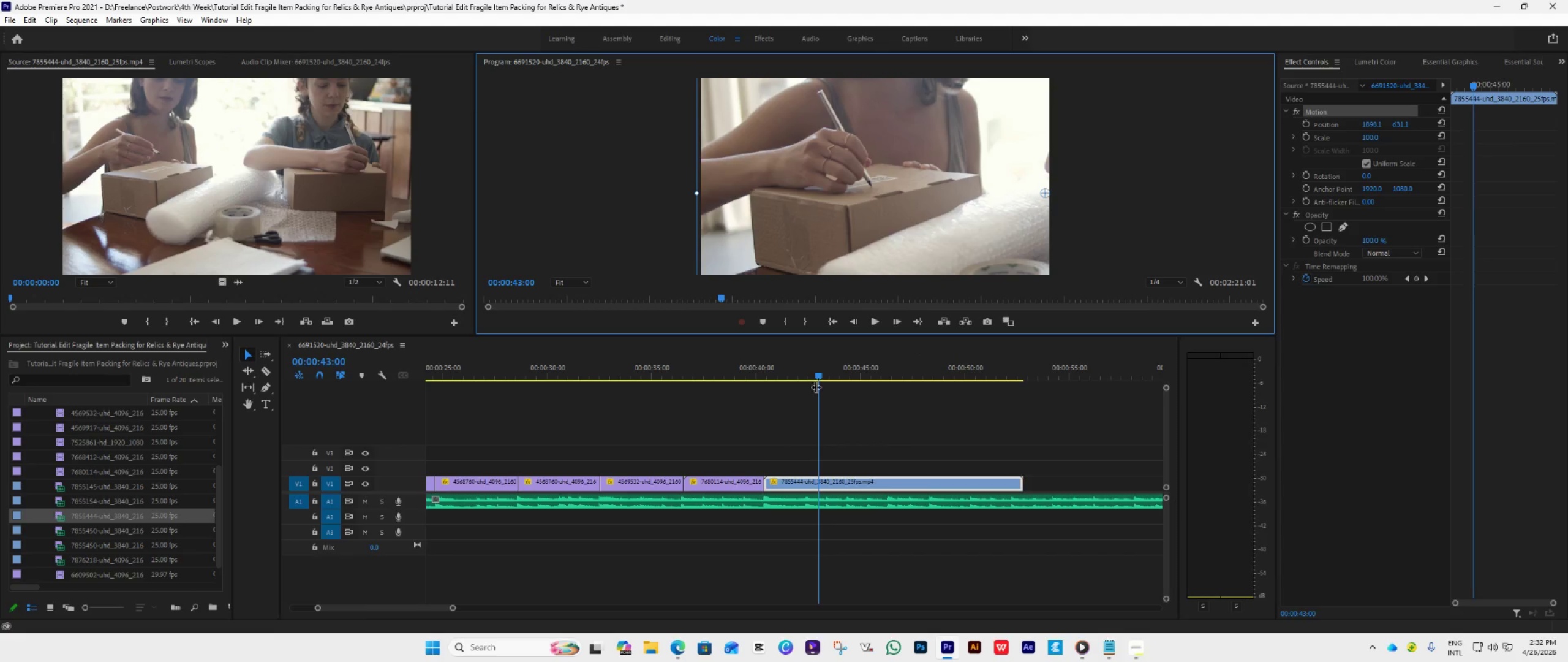 
left_click_drag(start_coordinate=[818, 373], to_coordinate=[750, 417])
 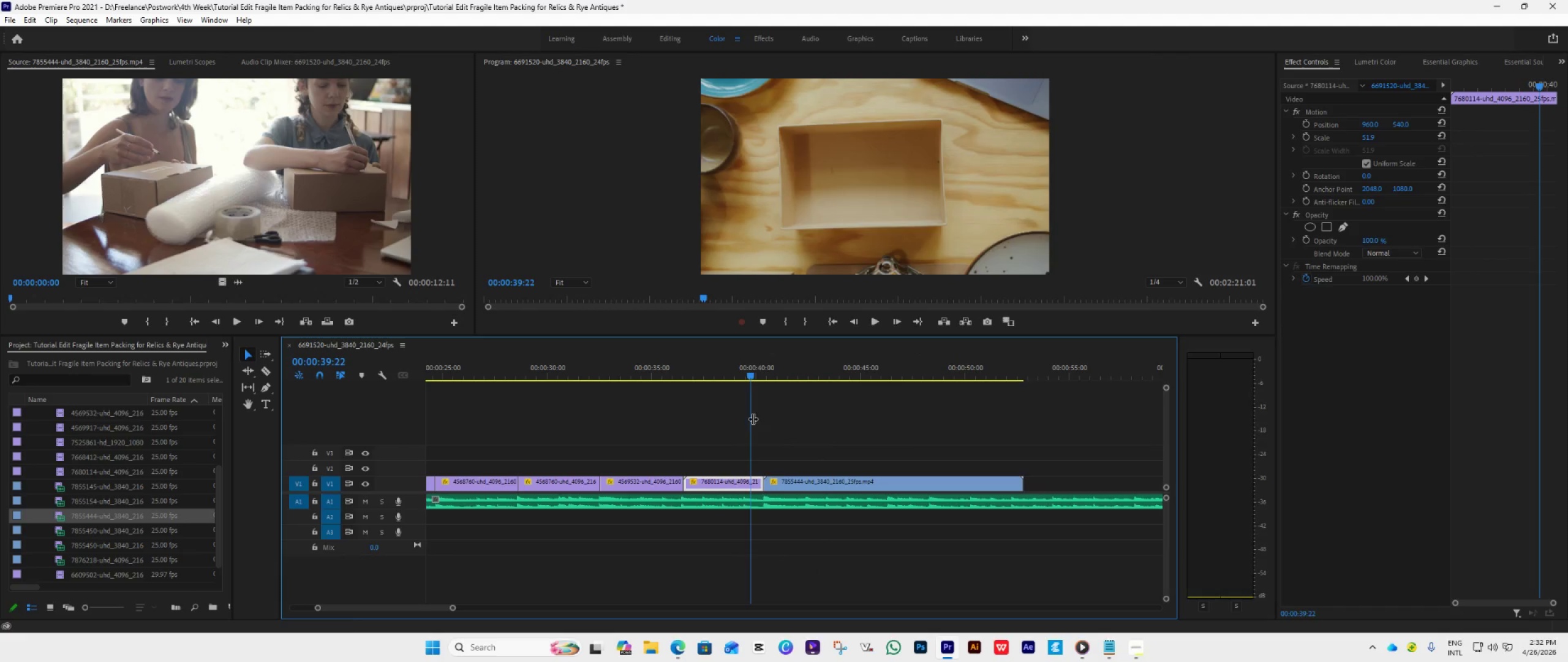 
key(Space)
 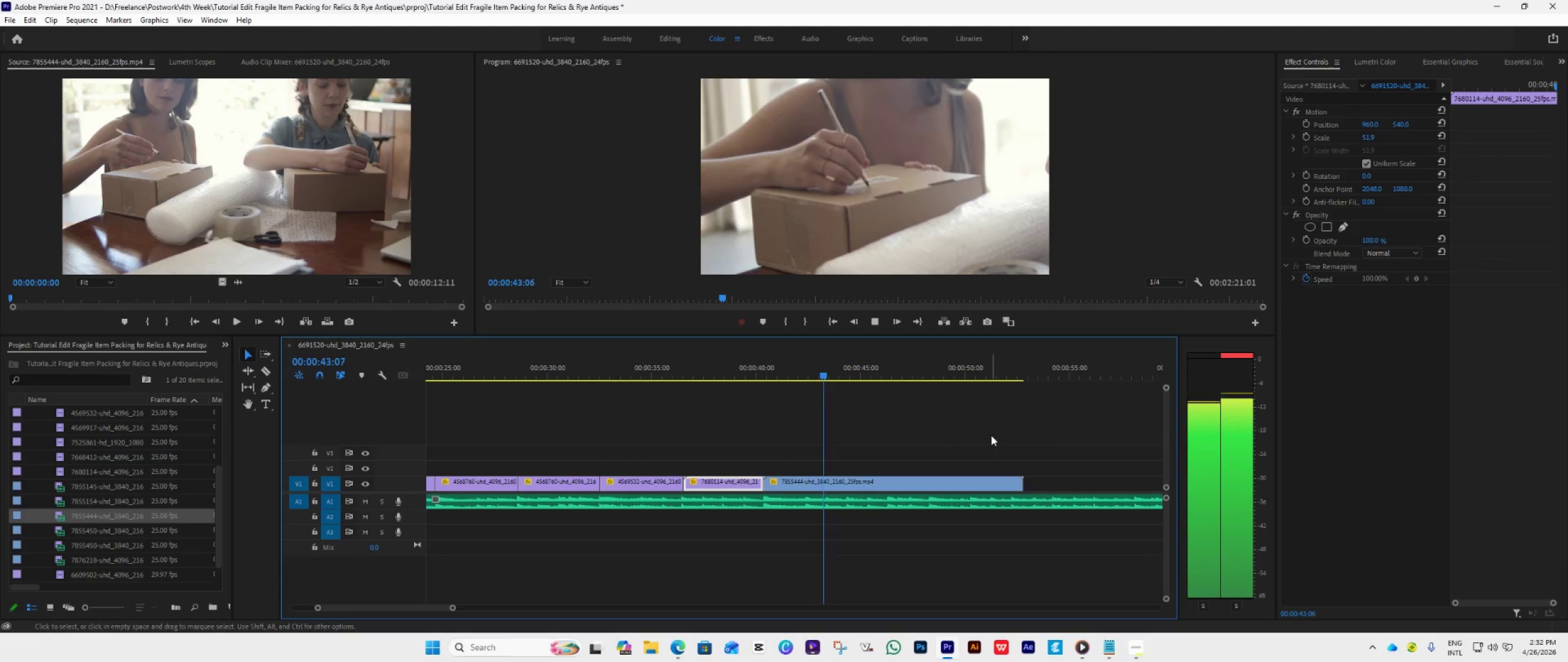 
key(Space)
 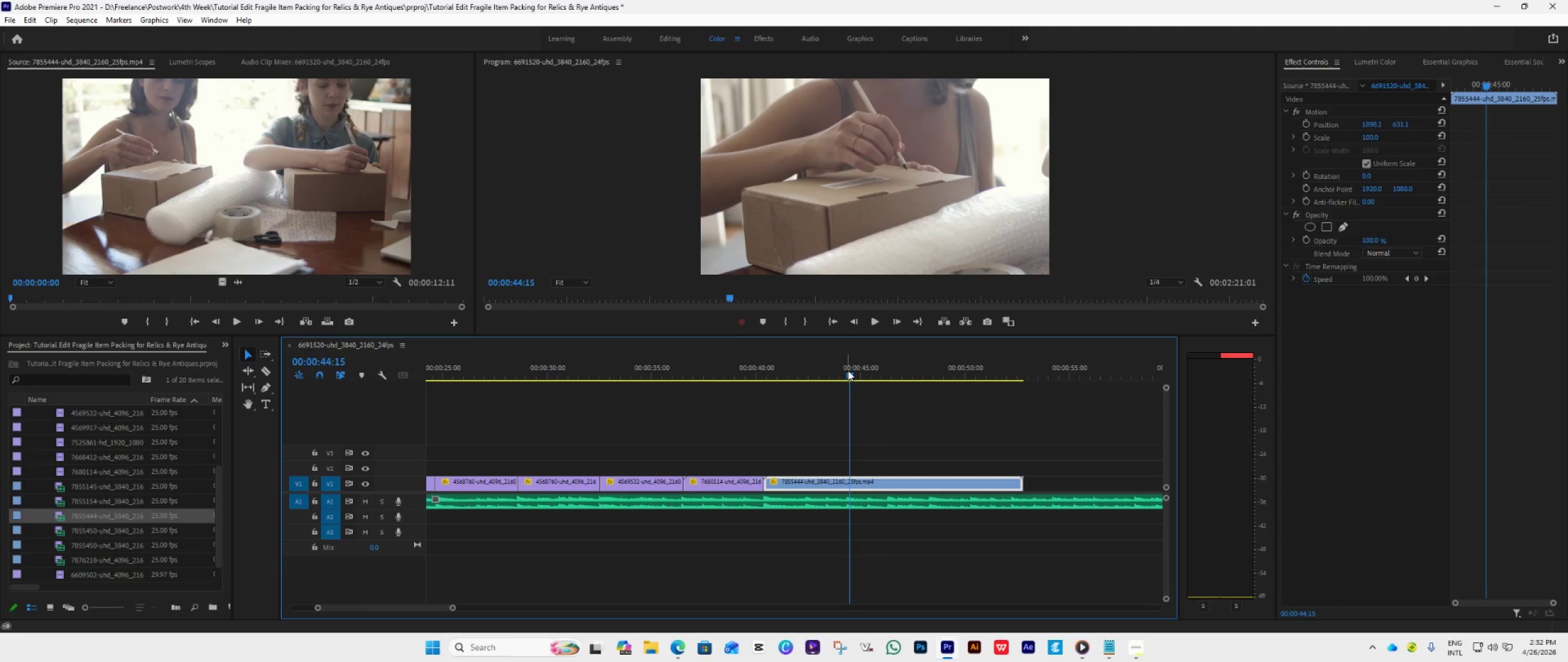 
left_click_drag(start_coordinate=[851, 371], to_coordinate=[807, 438])
 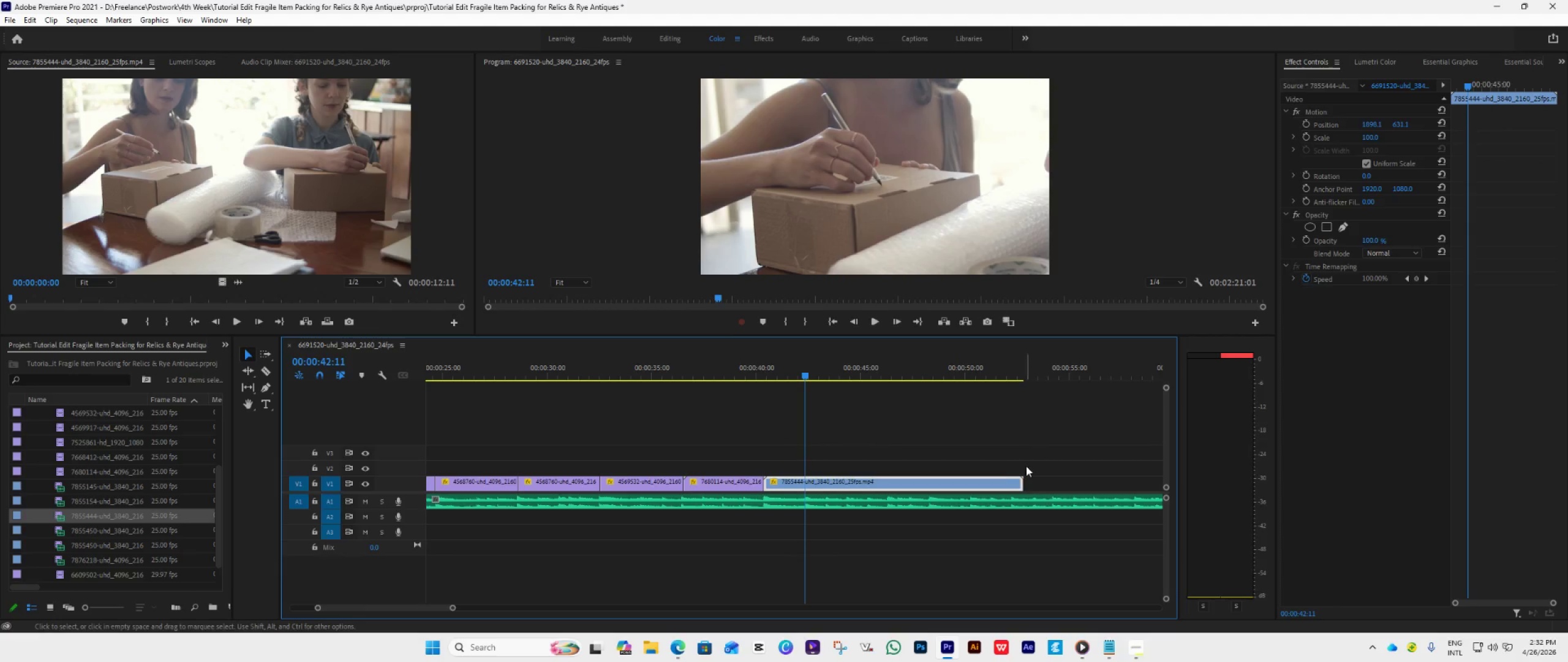 
left_click_drag(start_coordinate=[1019, 482], to_coordinate=[802, 544])
 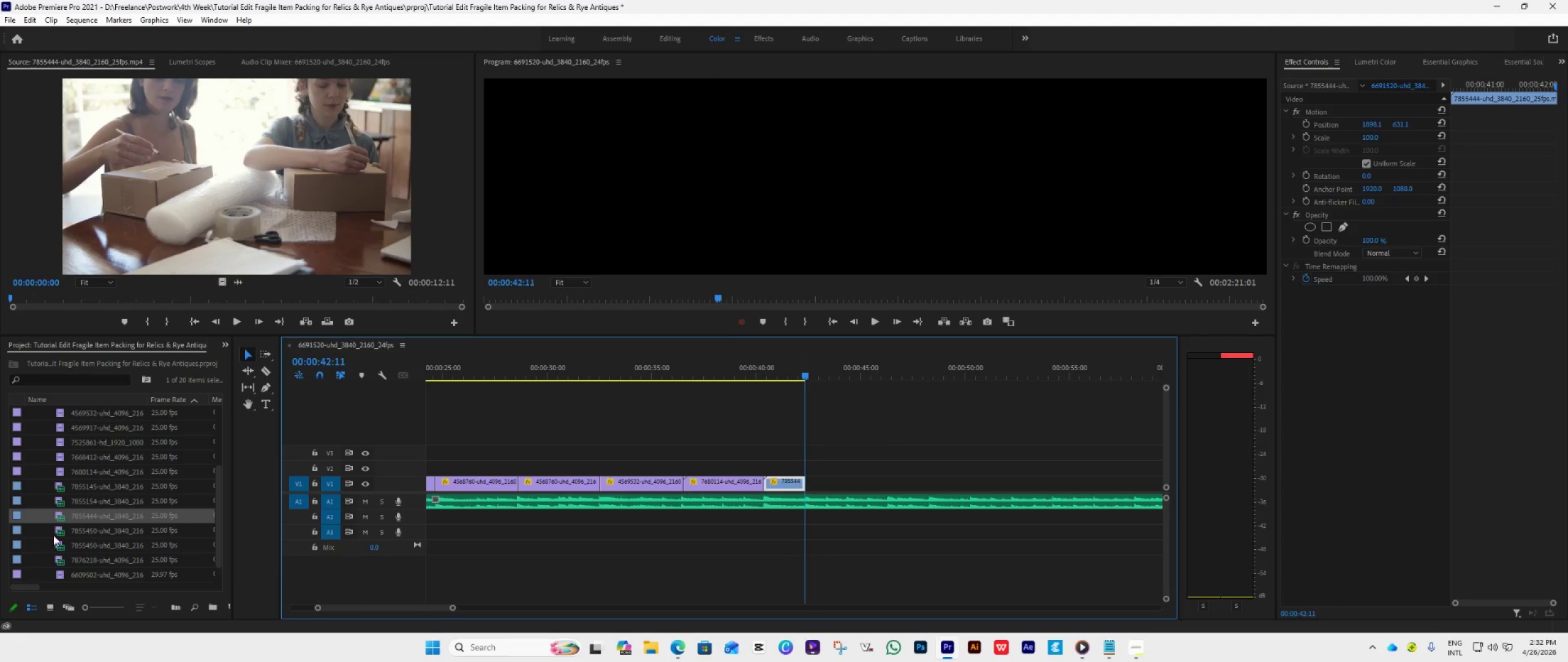 
double_click([54, 534])
 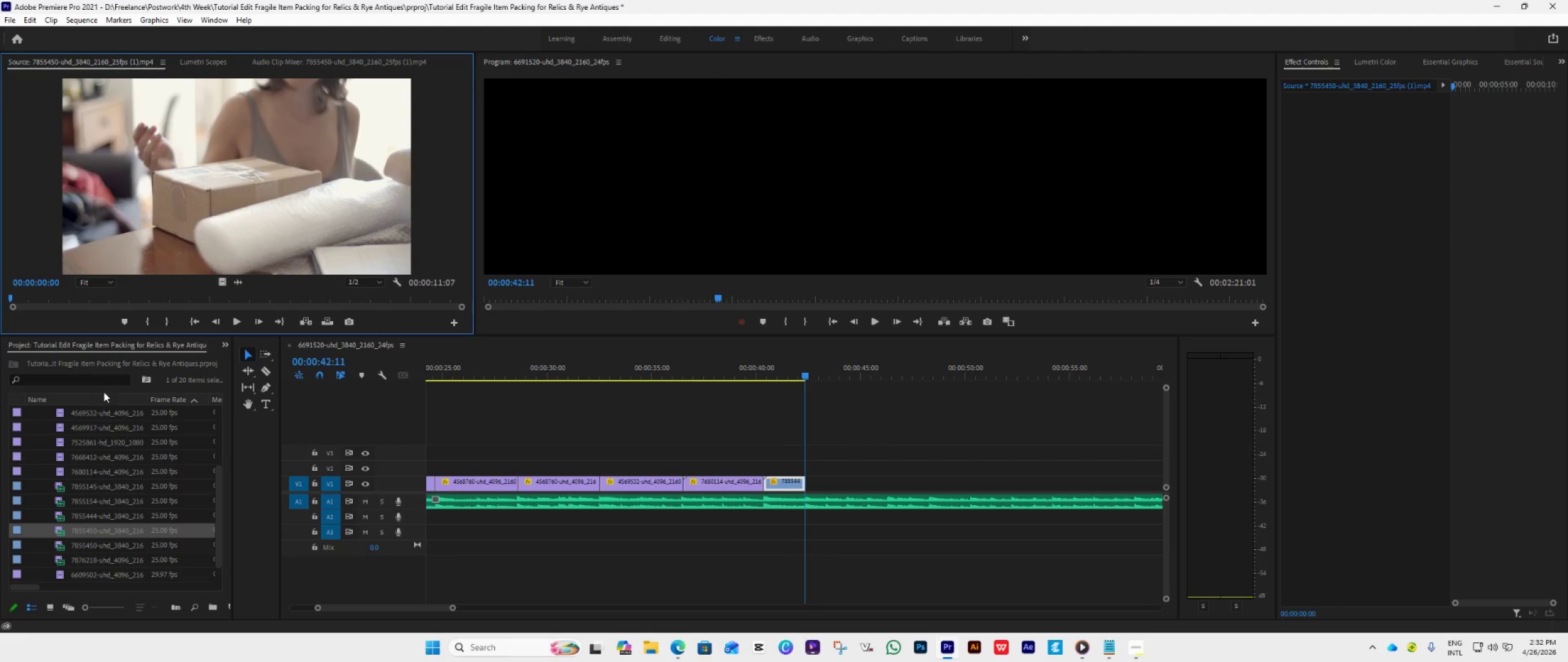 
left_click_drag(start_coordinate=[61, 528], to_coordinate=[809, 516])
 